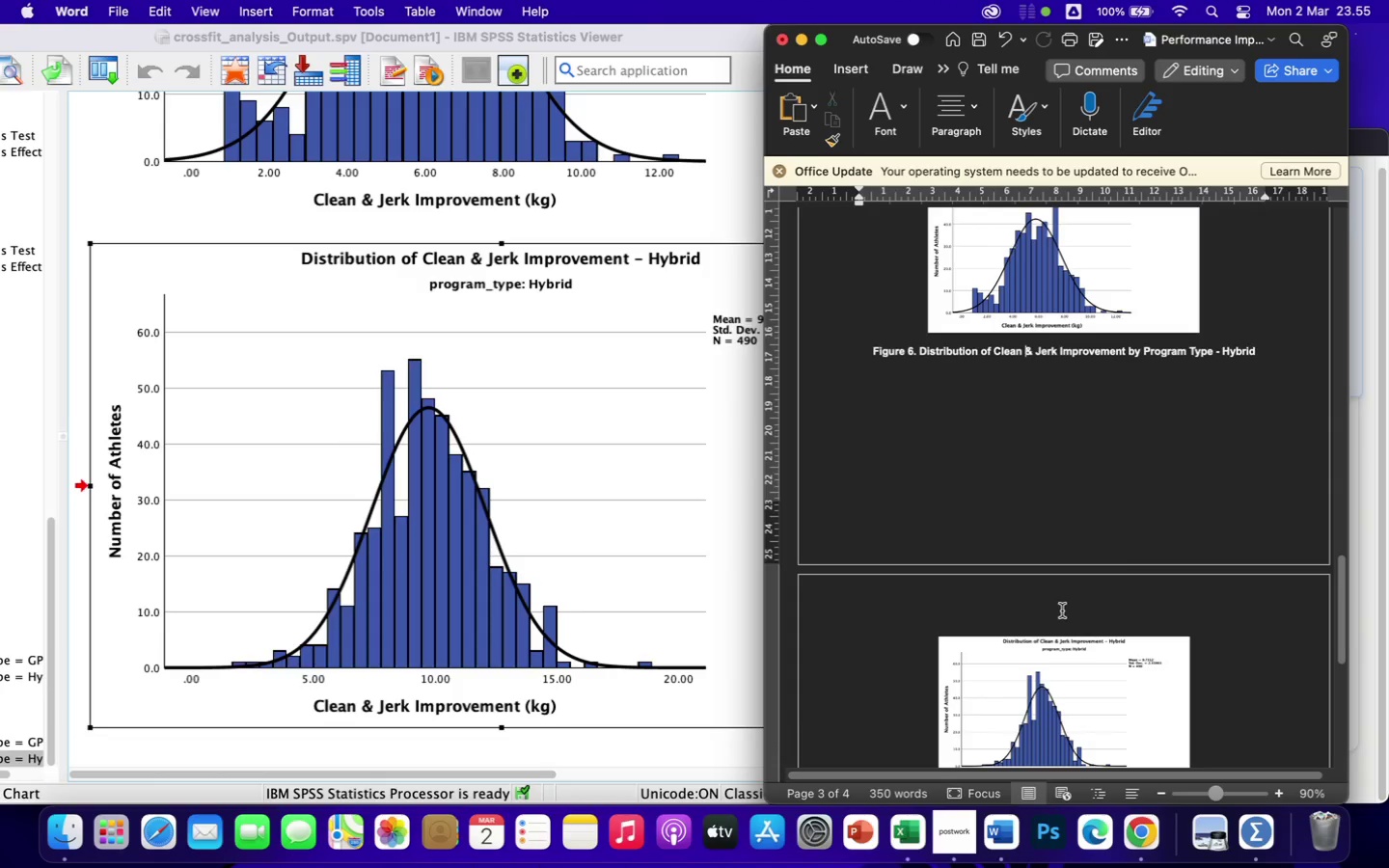 
scroll: coordinate [1021, 672], scroll_direction: down, amount: 28.0
 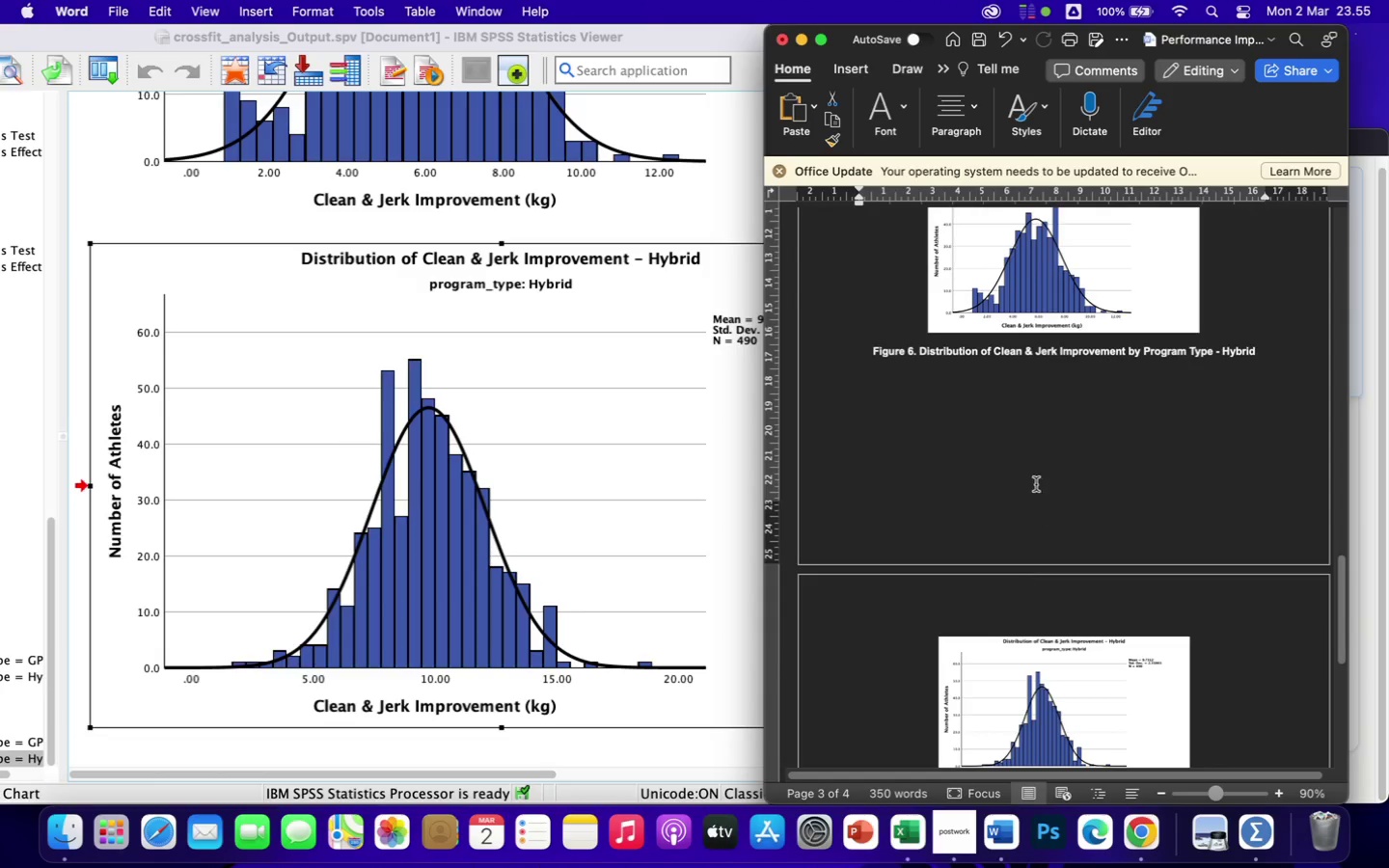 
left_click([1001, 564])
 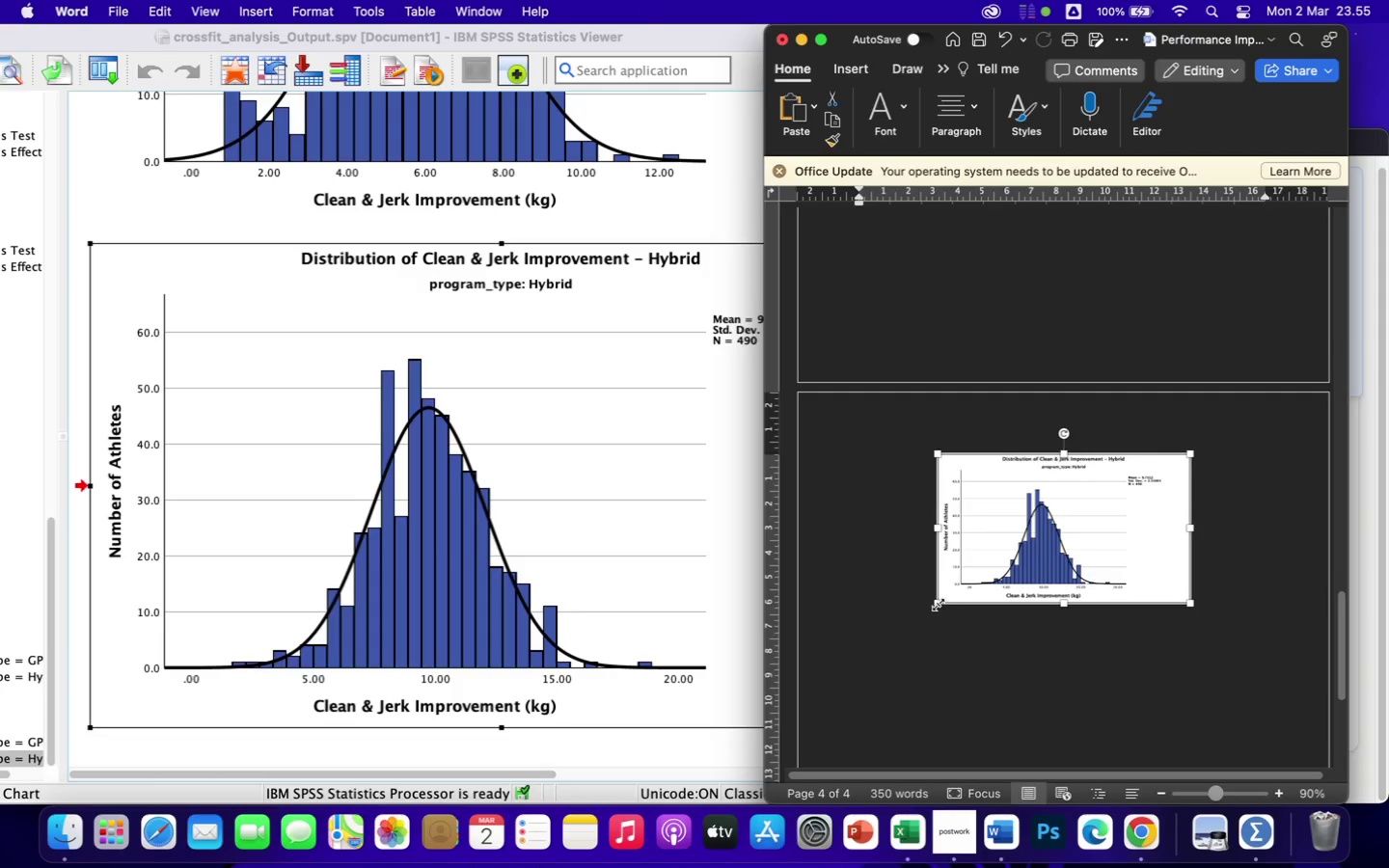 
left_click_drag(start_coordinate=[939, 602], to_coordinate=[929, 615])
 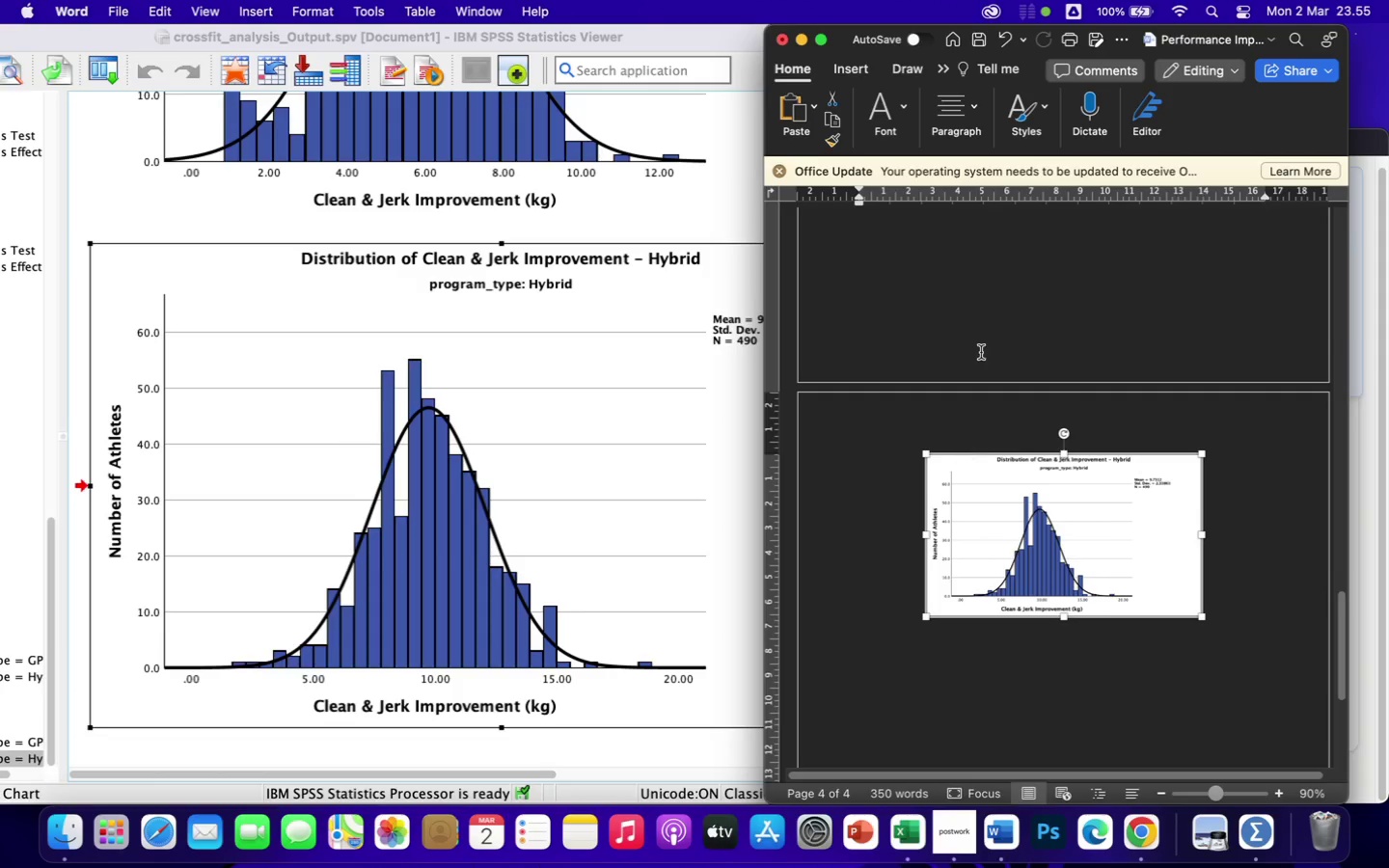 
scroll: coordinate [1055, 697], scroll_direction: down, amount: 32.0
 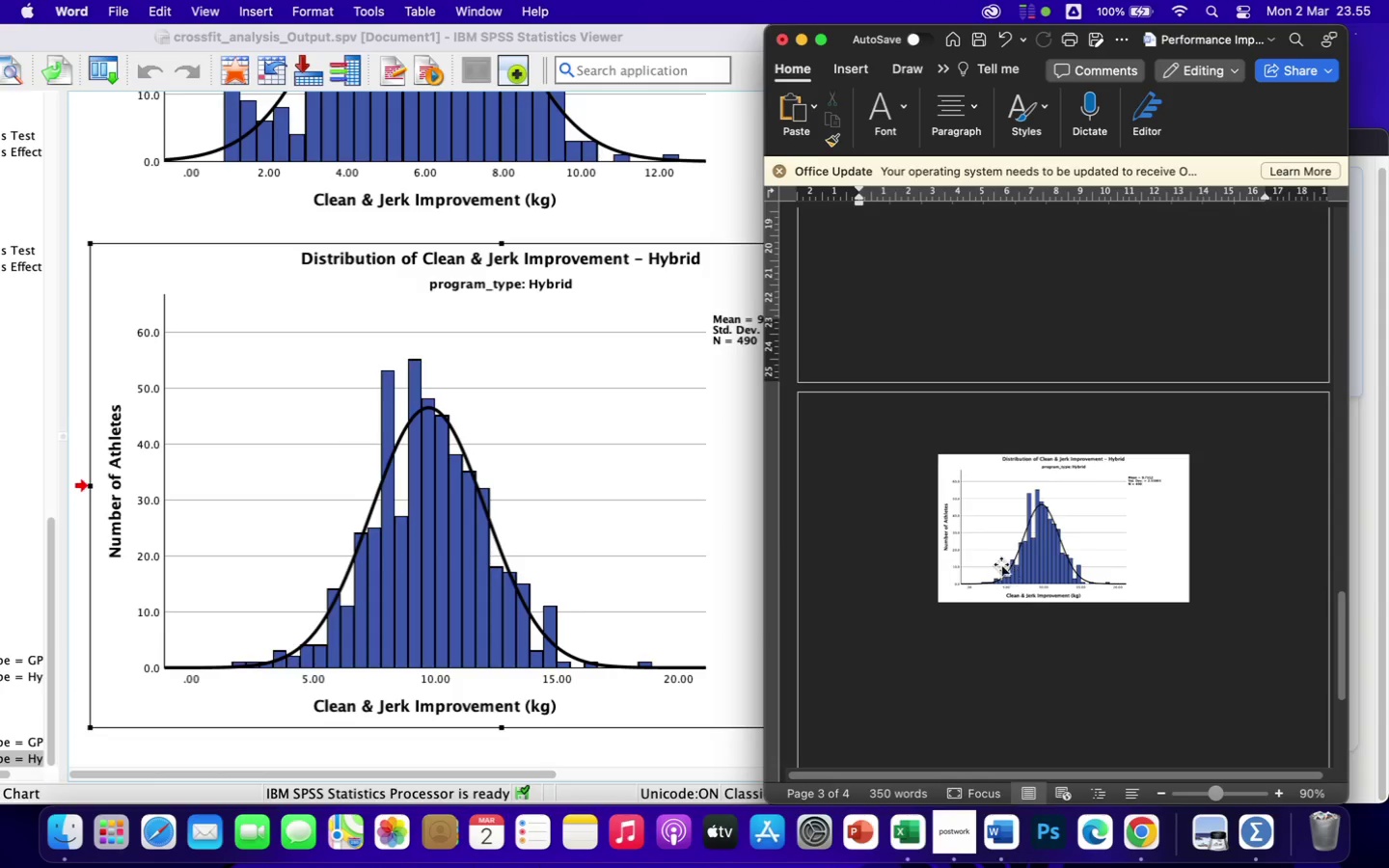 
left_click([968, 320])
 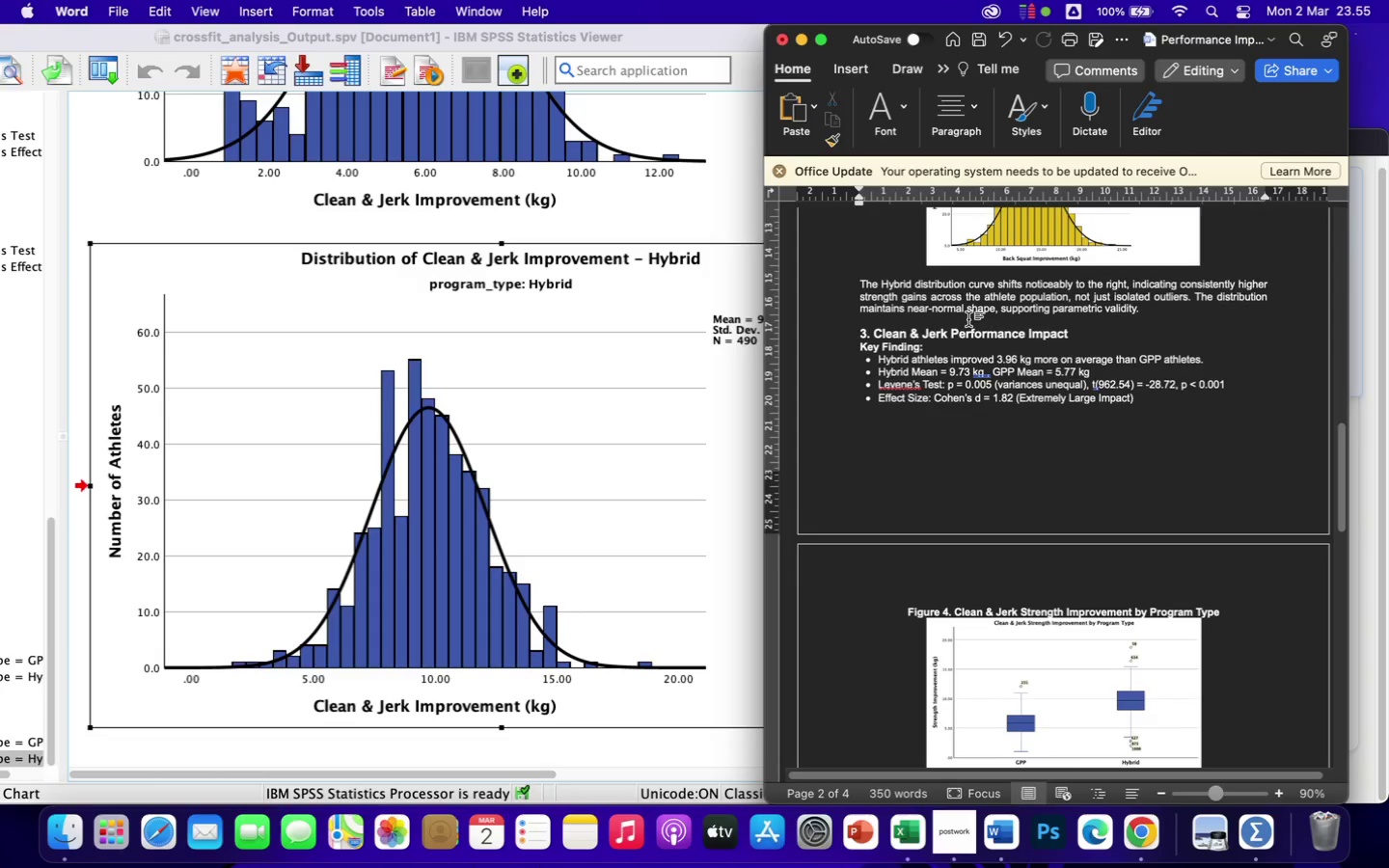 
scroll: coordinate [986, 330], scroll_direction: up, amount: 96.0
 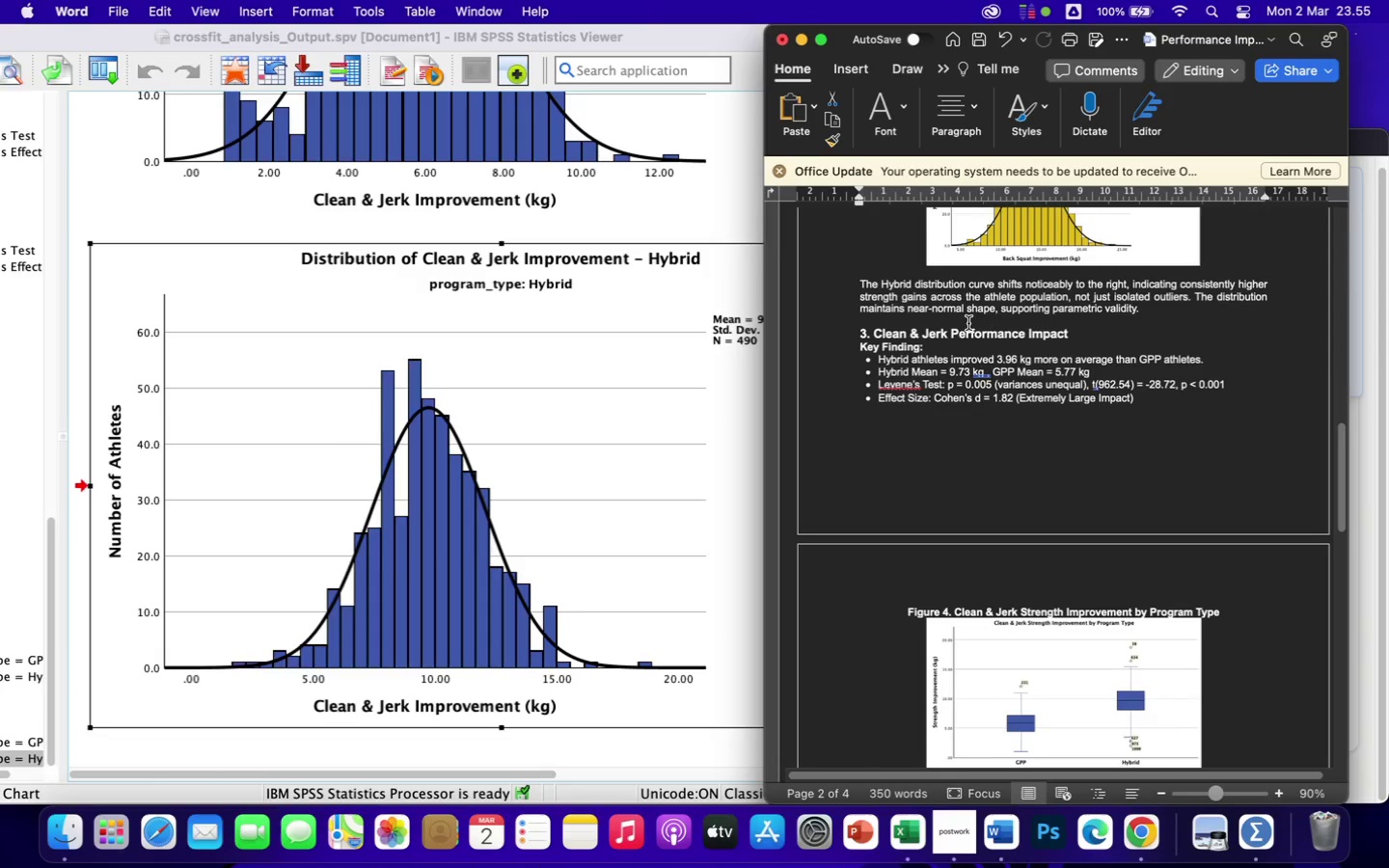 
key(Enter)
 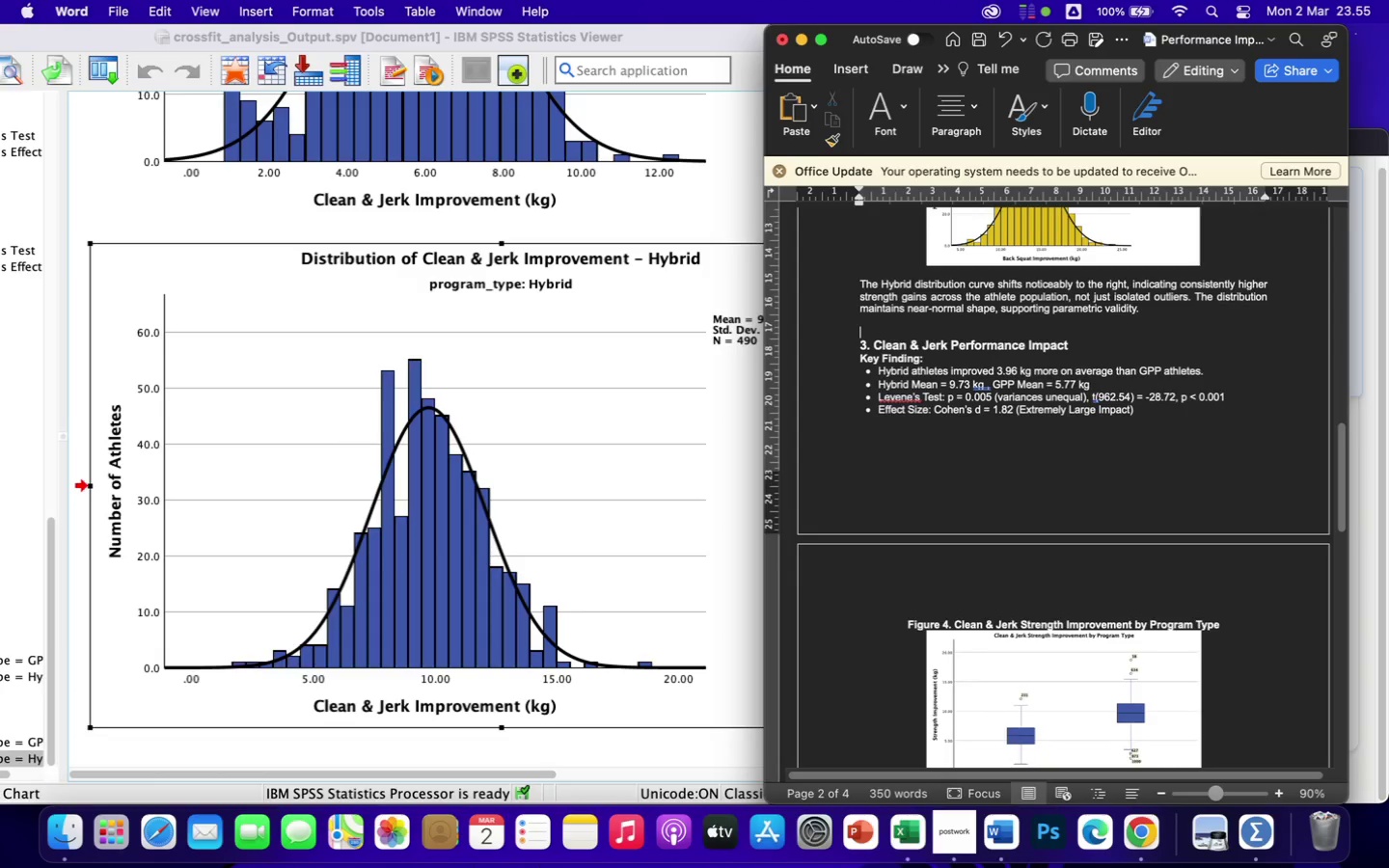 
key(Enter)
 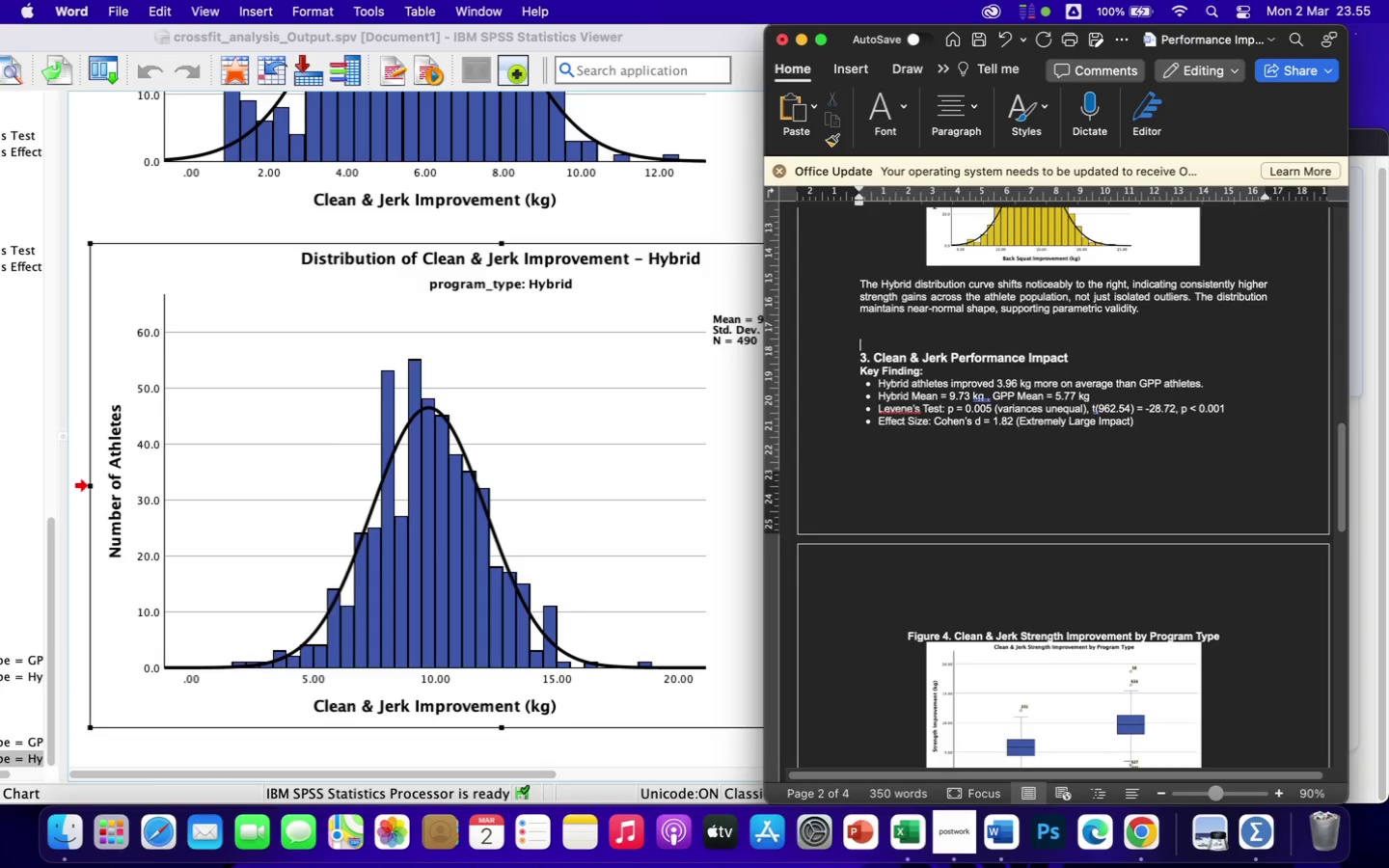 
key(Enter)
 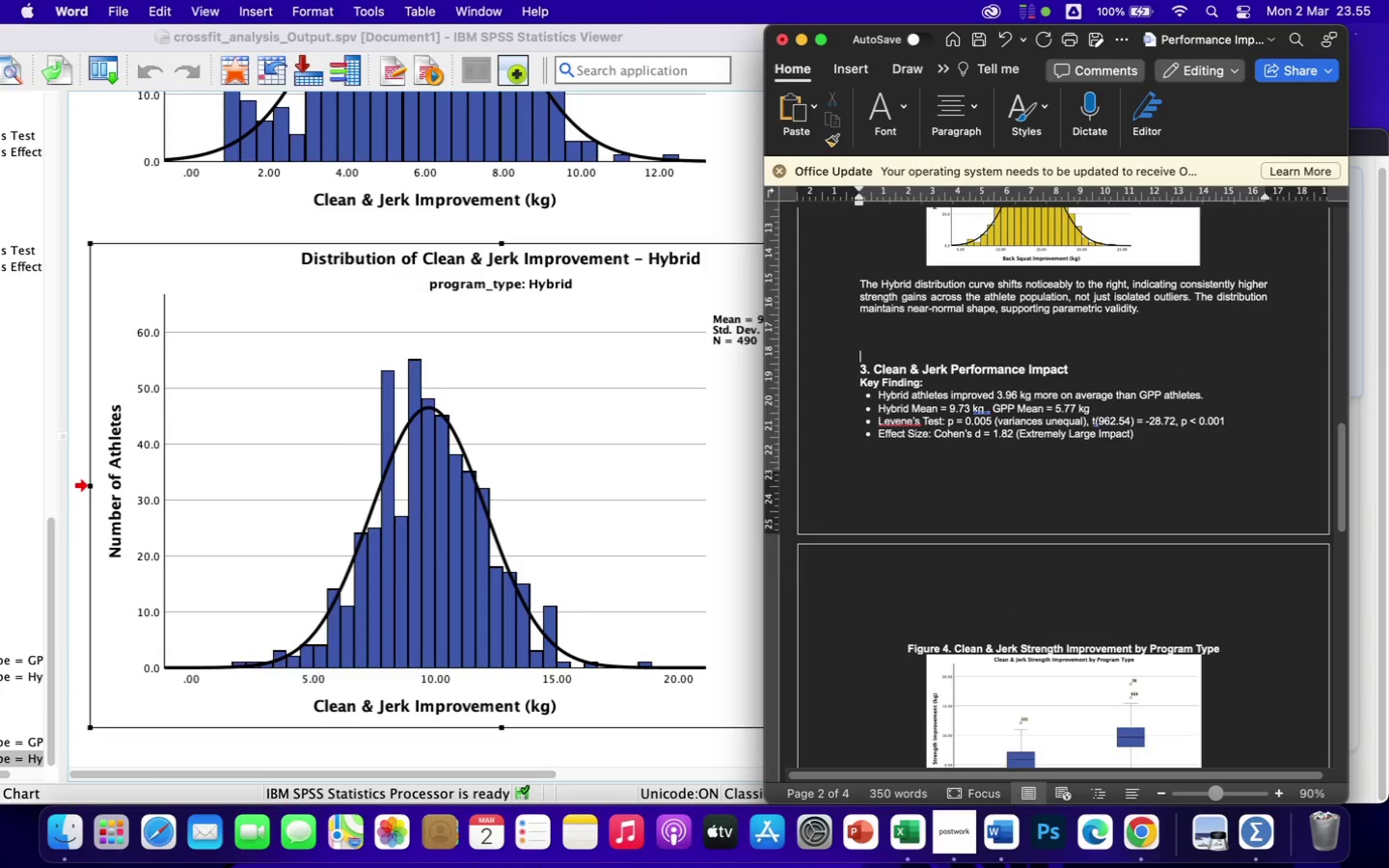 
key(Enter)
 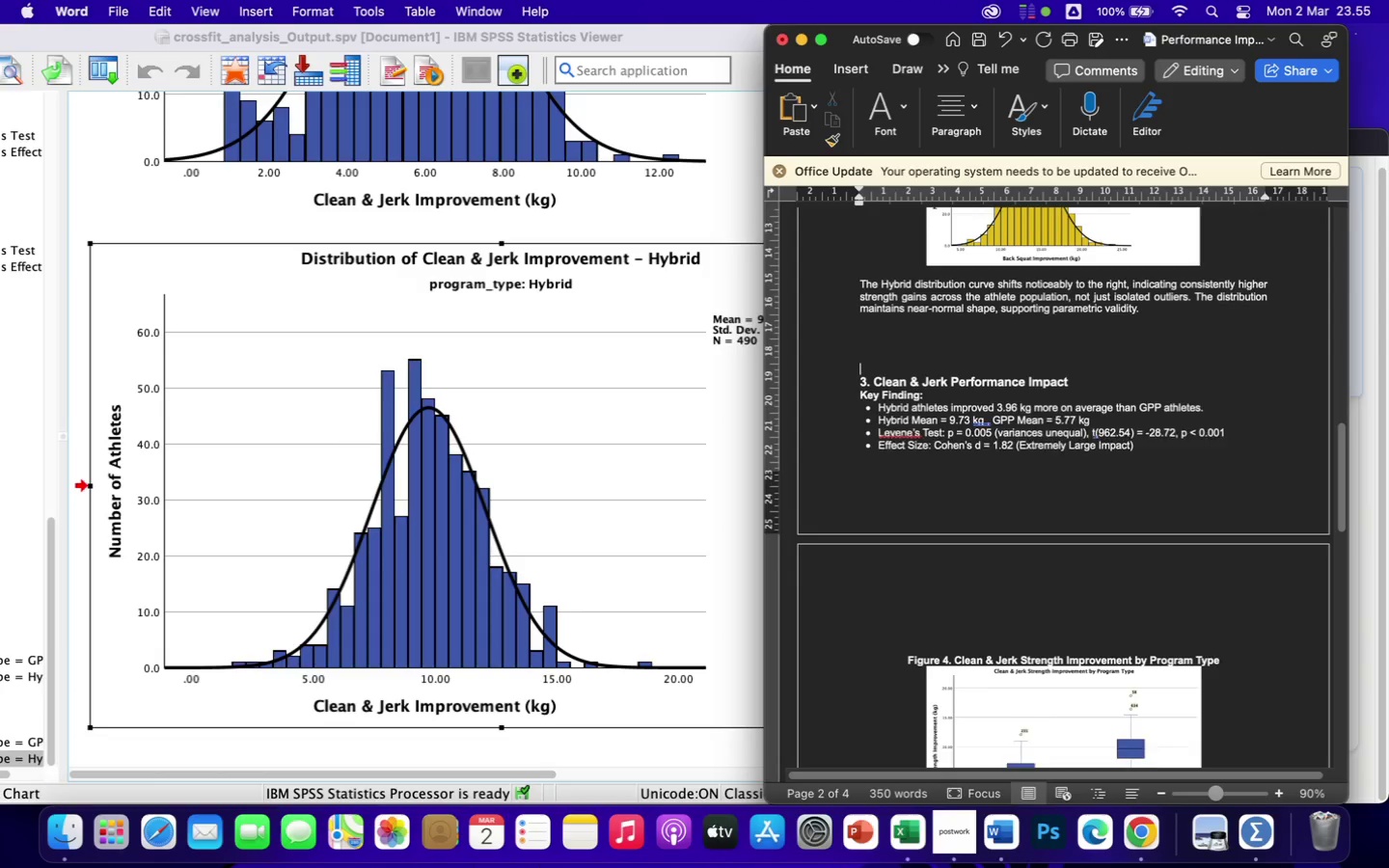 
key(Enter)
 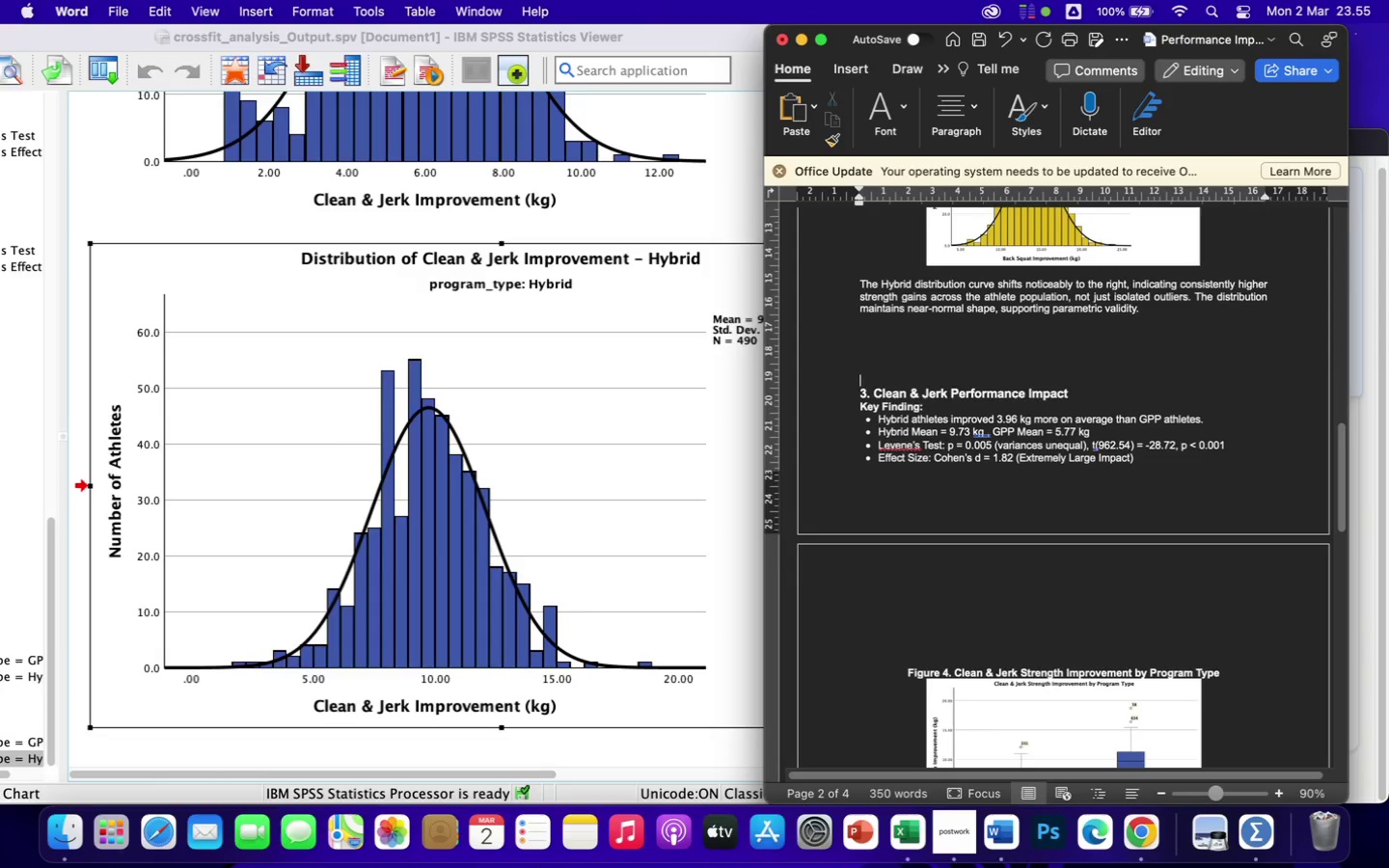 
key(Enter)
 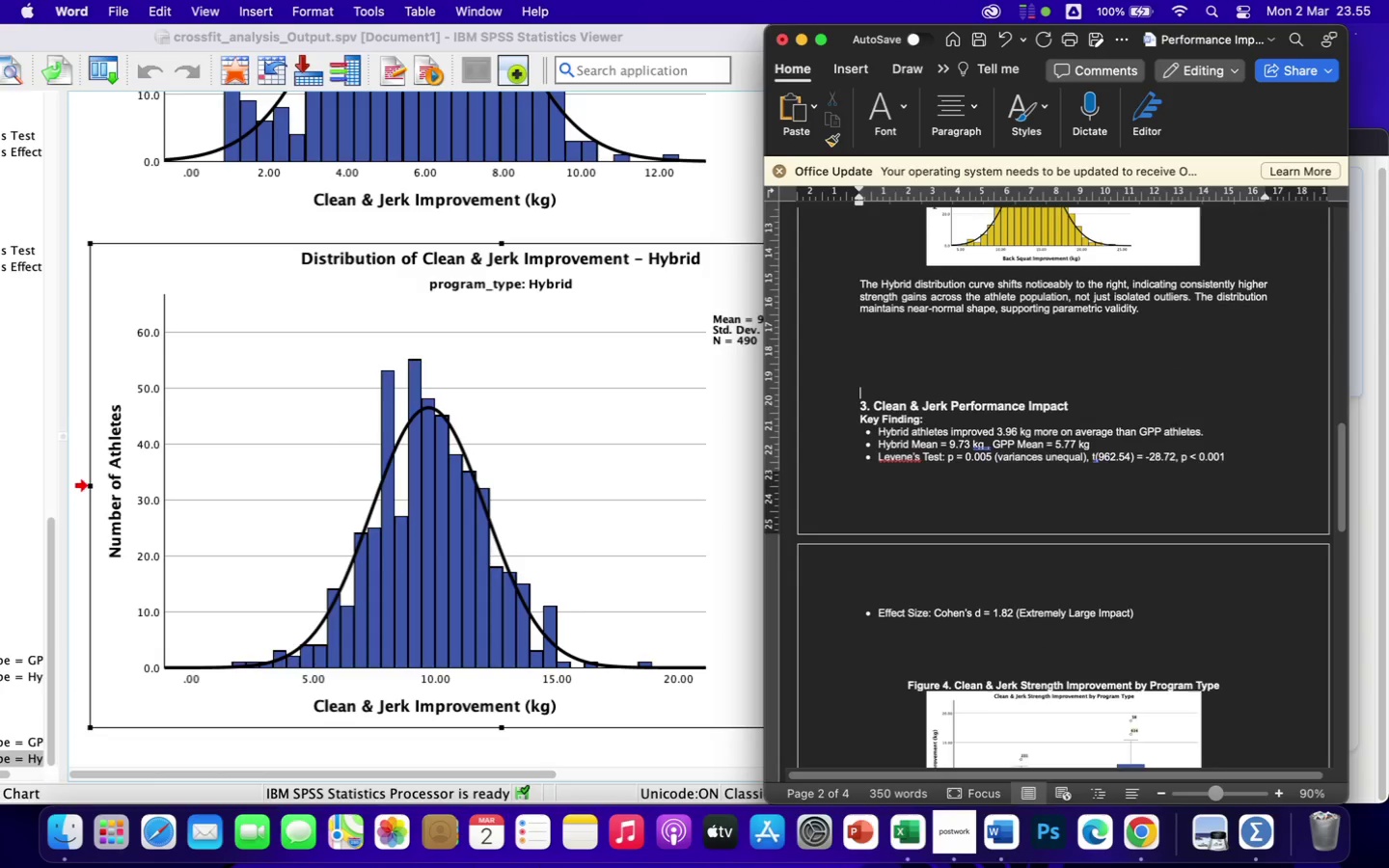 
key(Enter)
 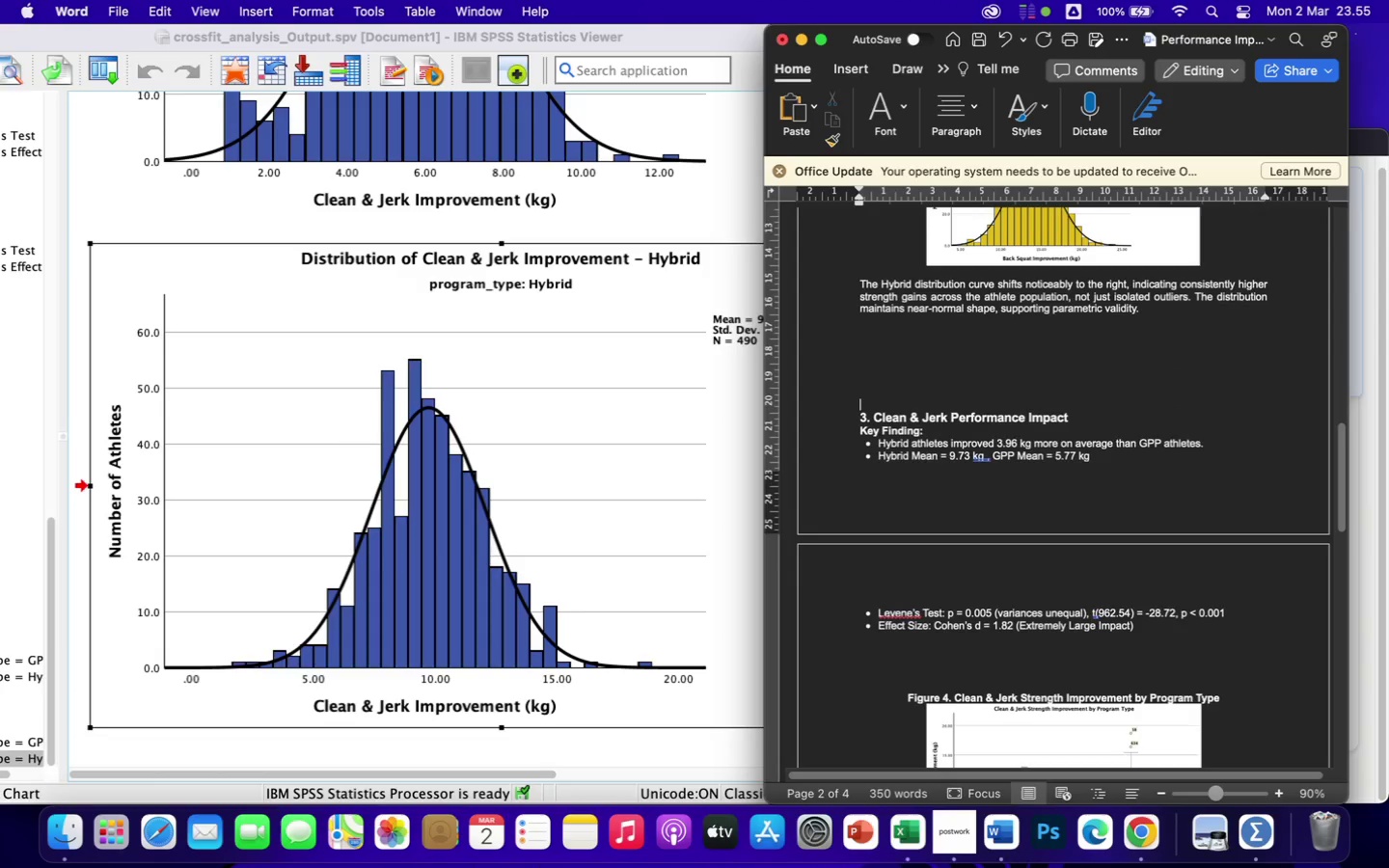 
key(Enter)
 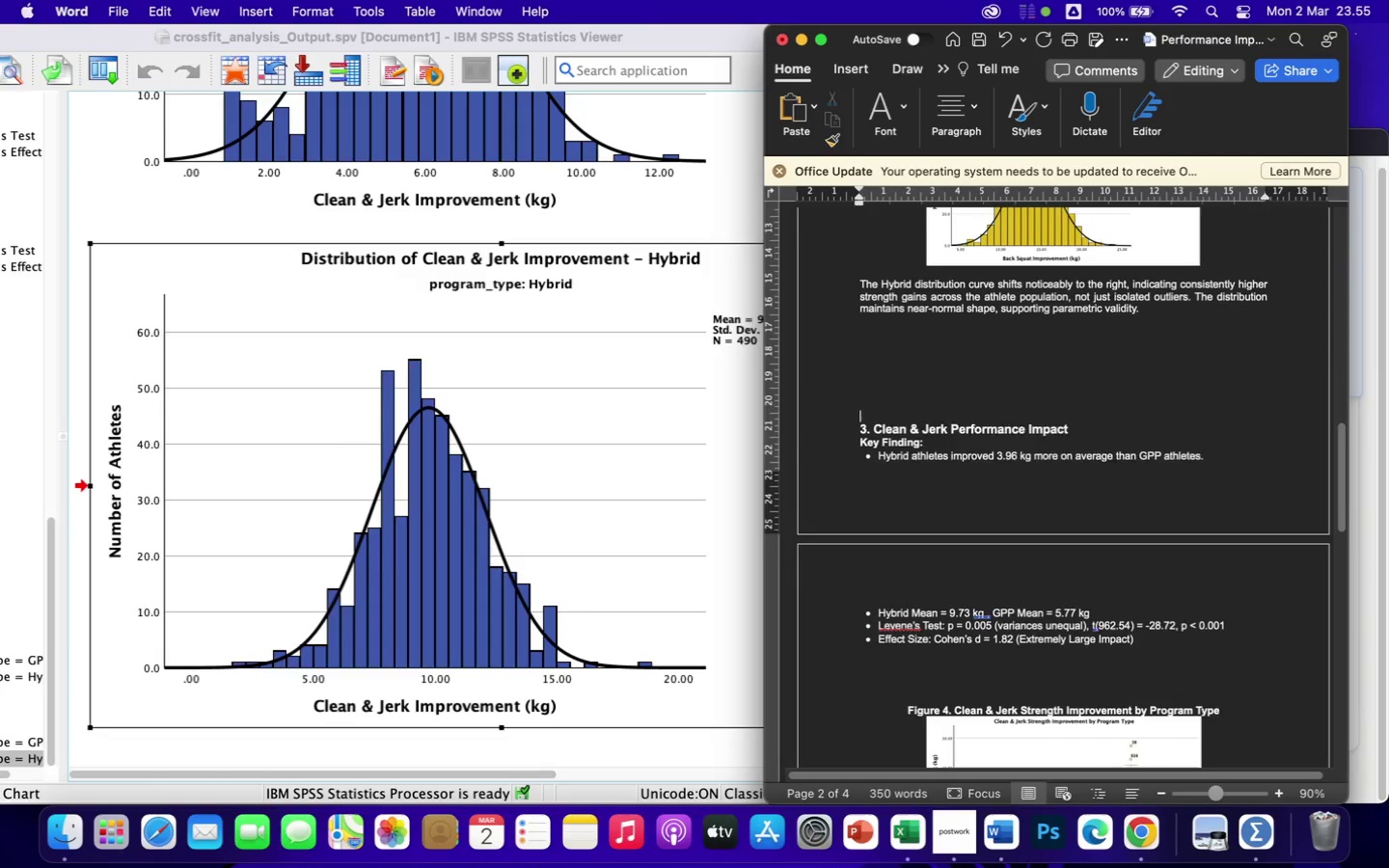 
key(Enter)
 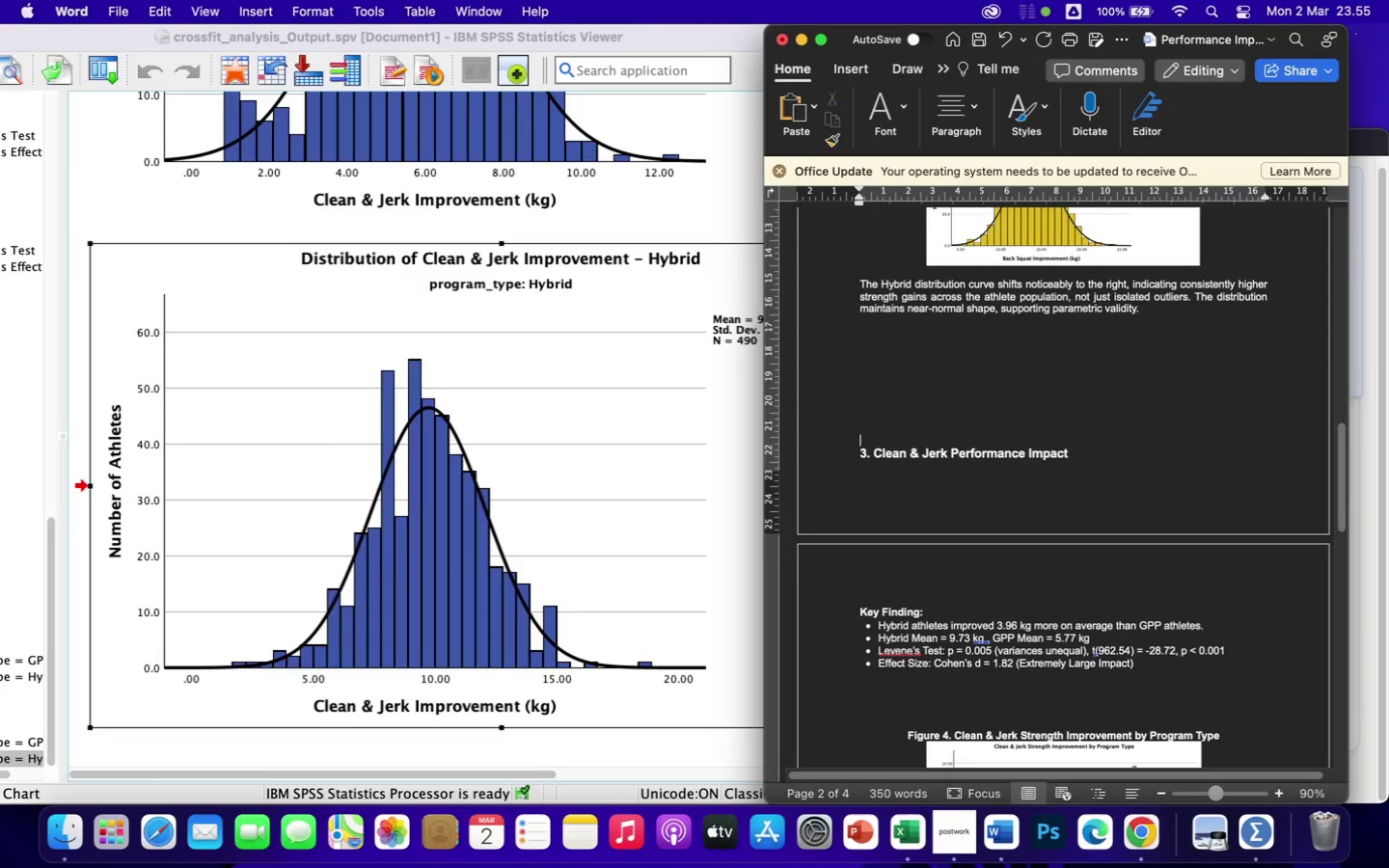 
key(Enter)
 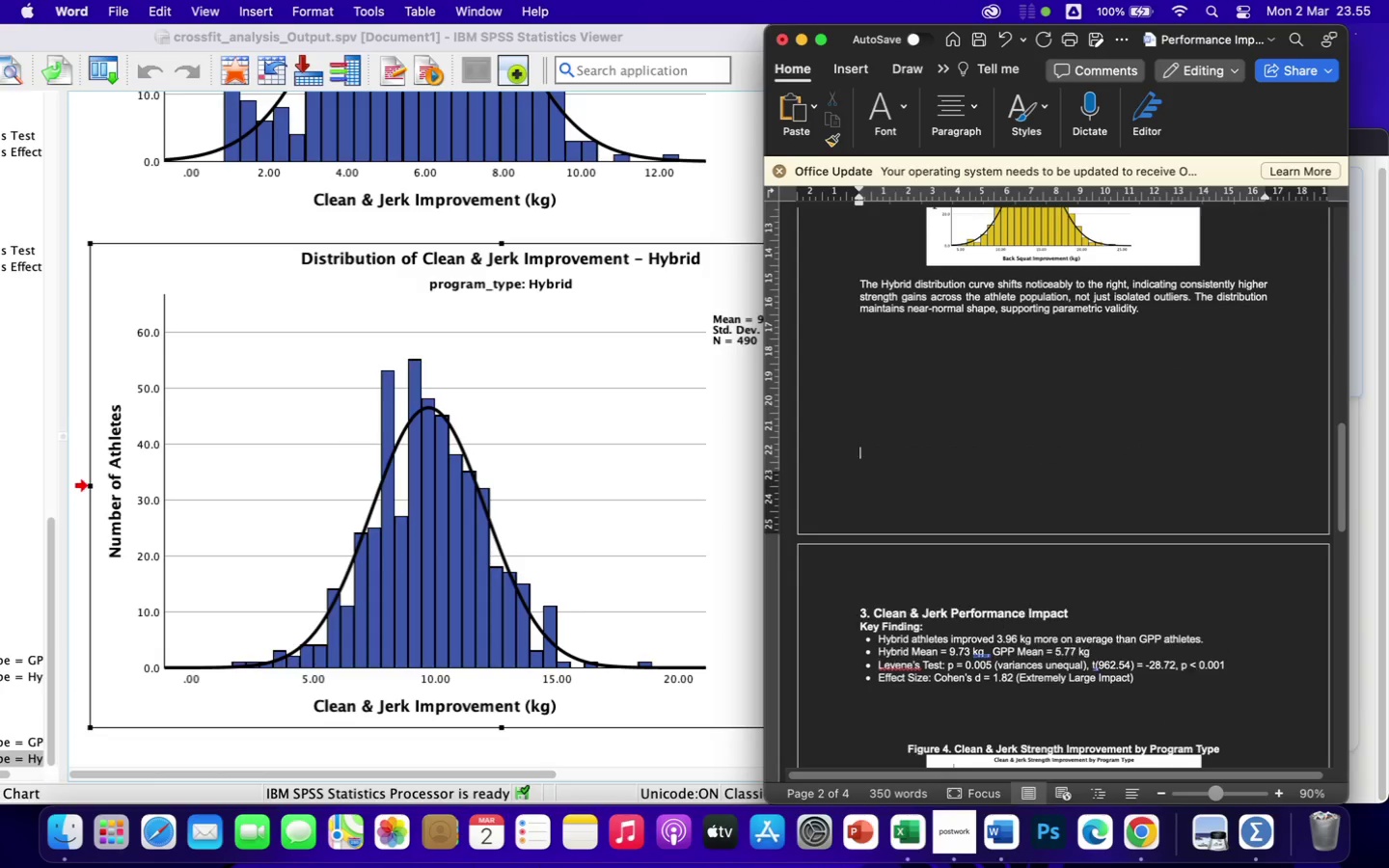 
key(Enter)
 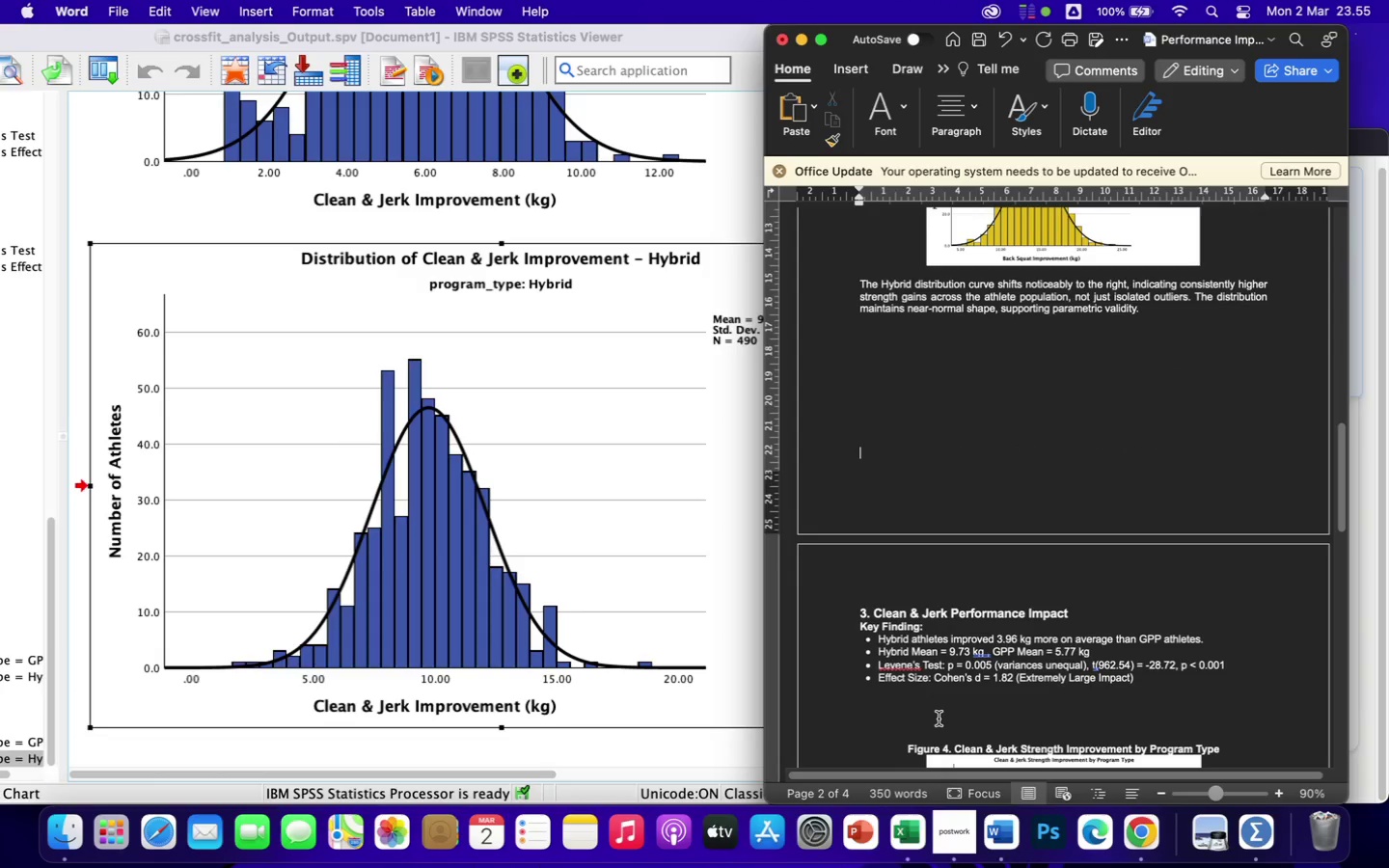 
left_click([944, 727])
 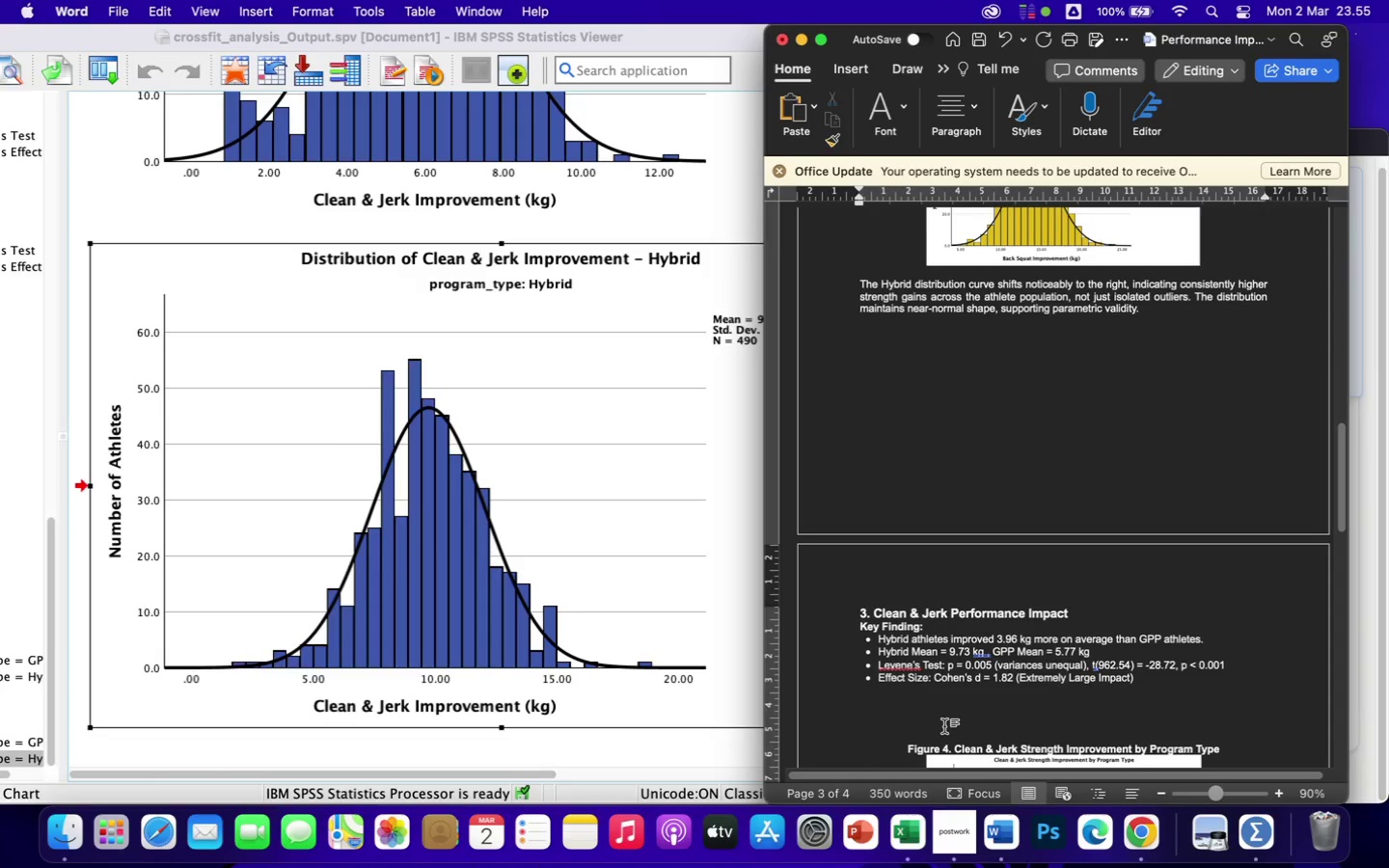 
key(Backspace)
 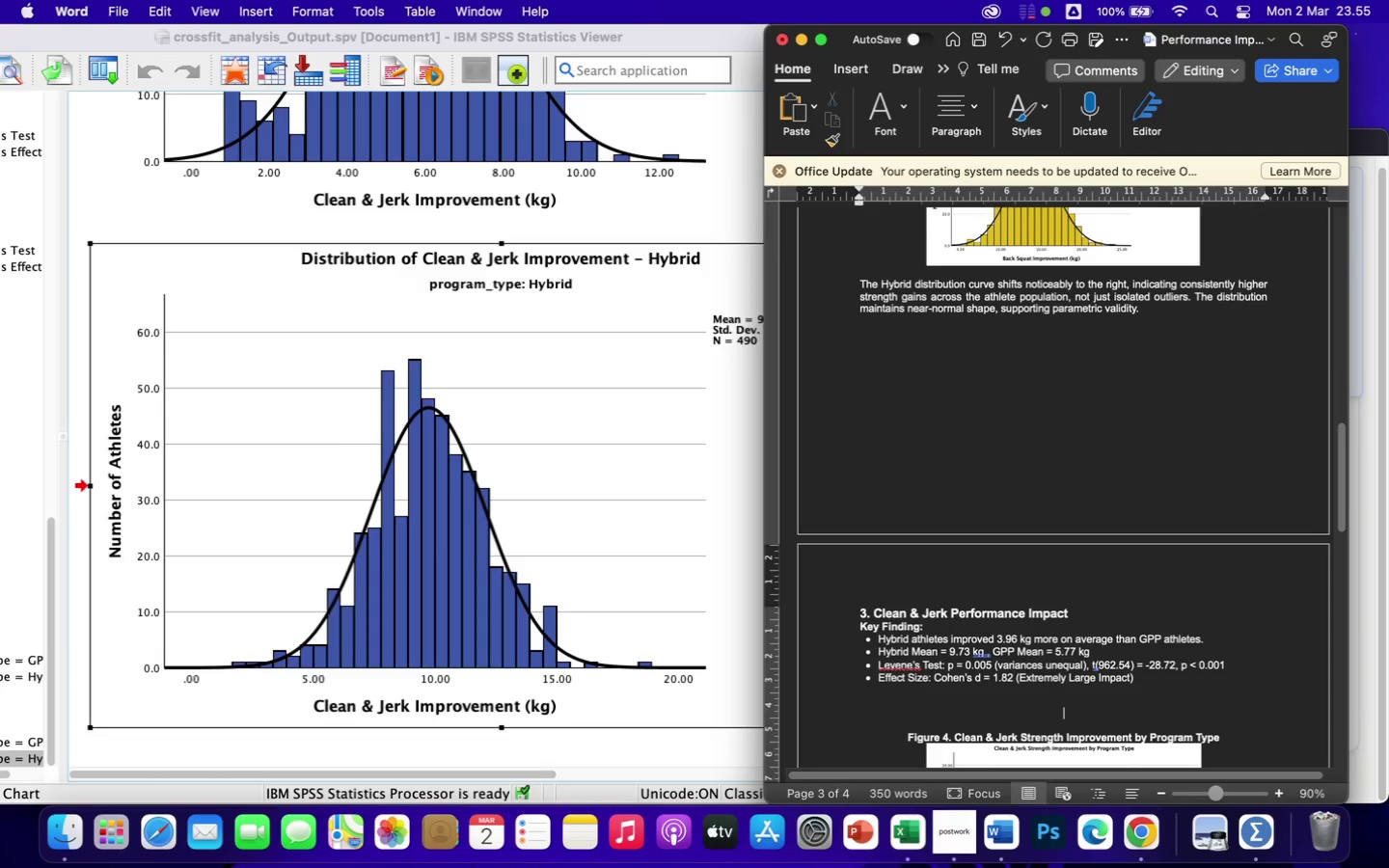 
key(Backspace)
 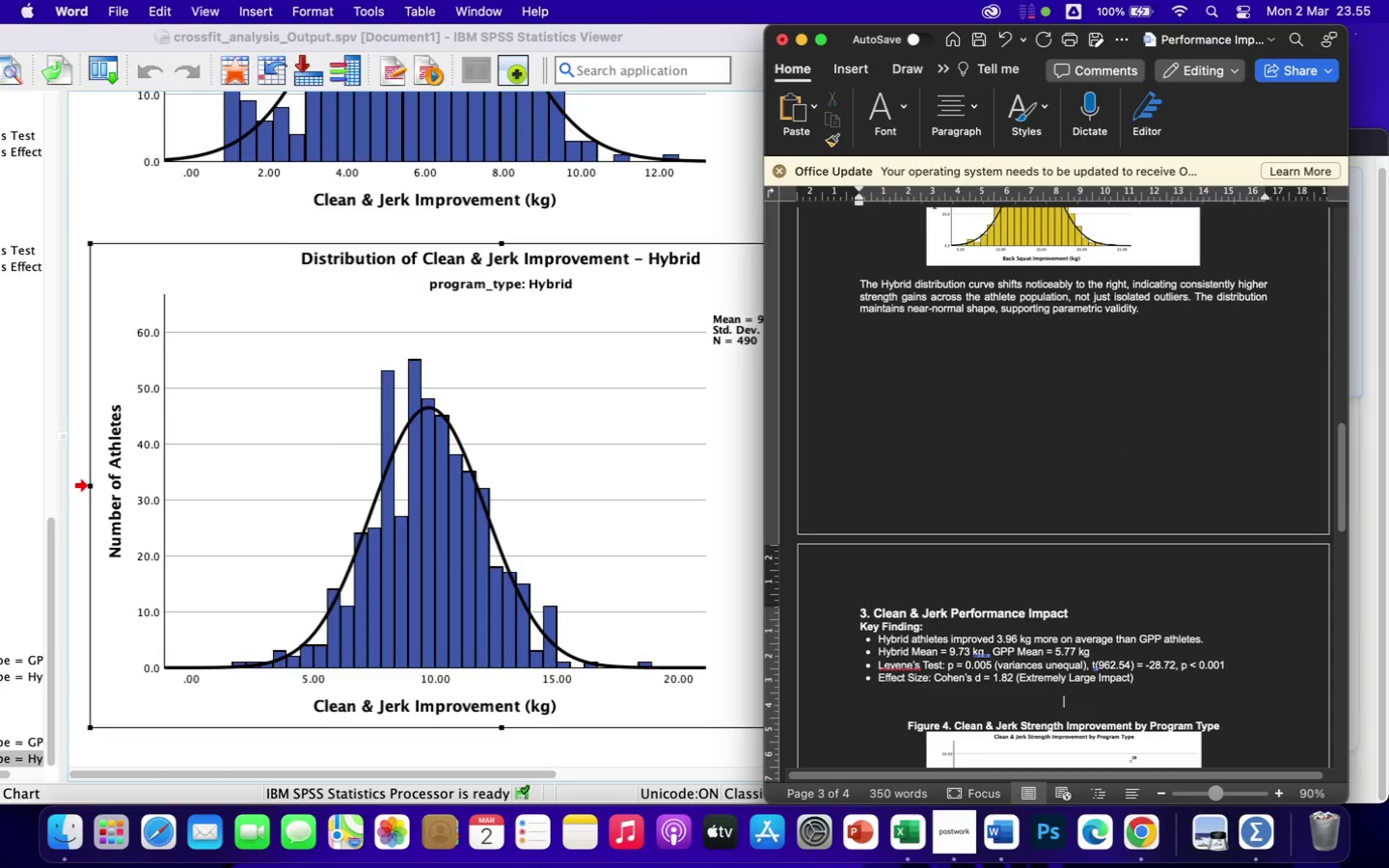 
key(Backspace)
 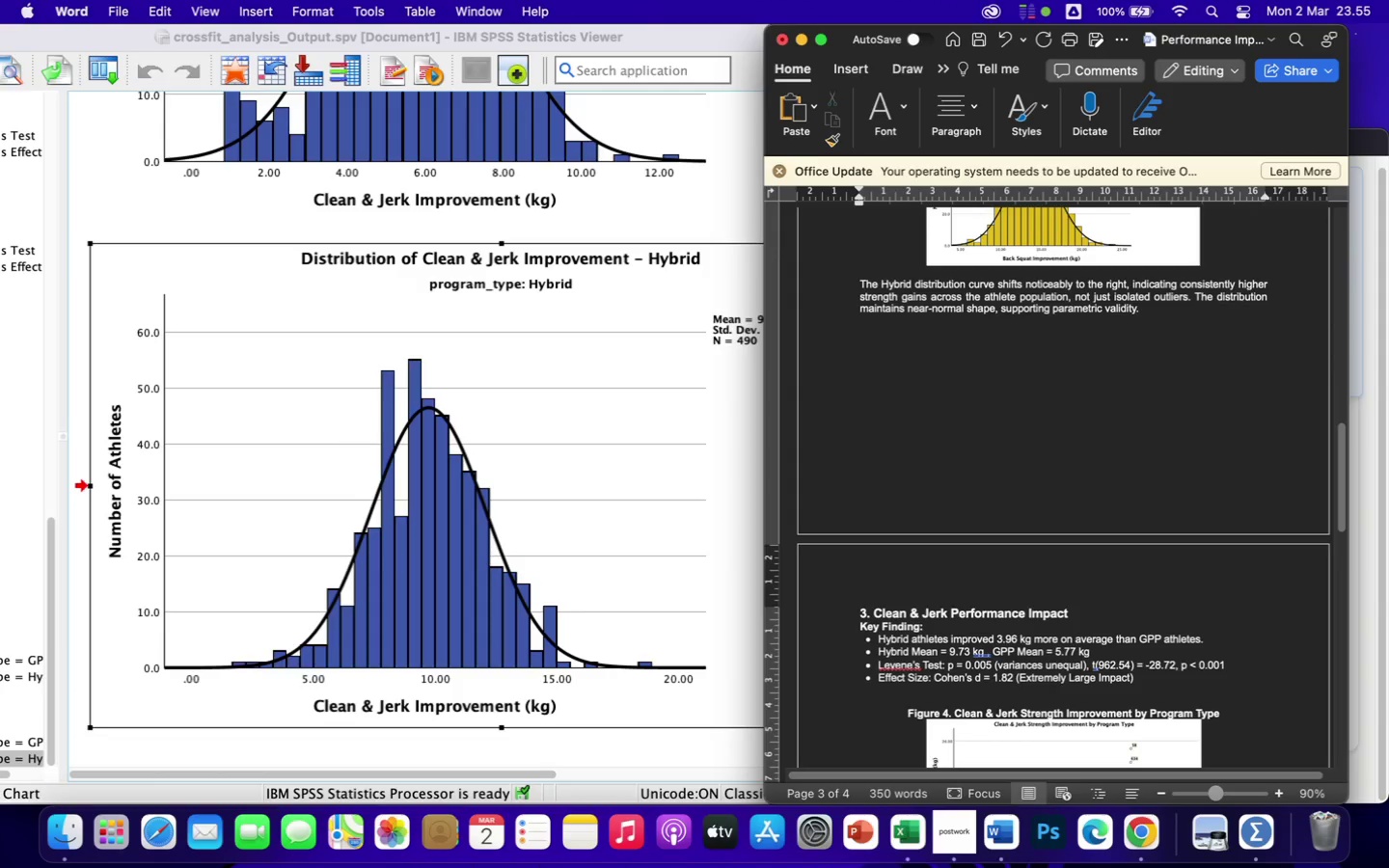 
key(Backspace)
 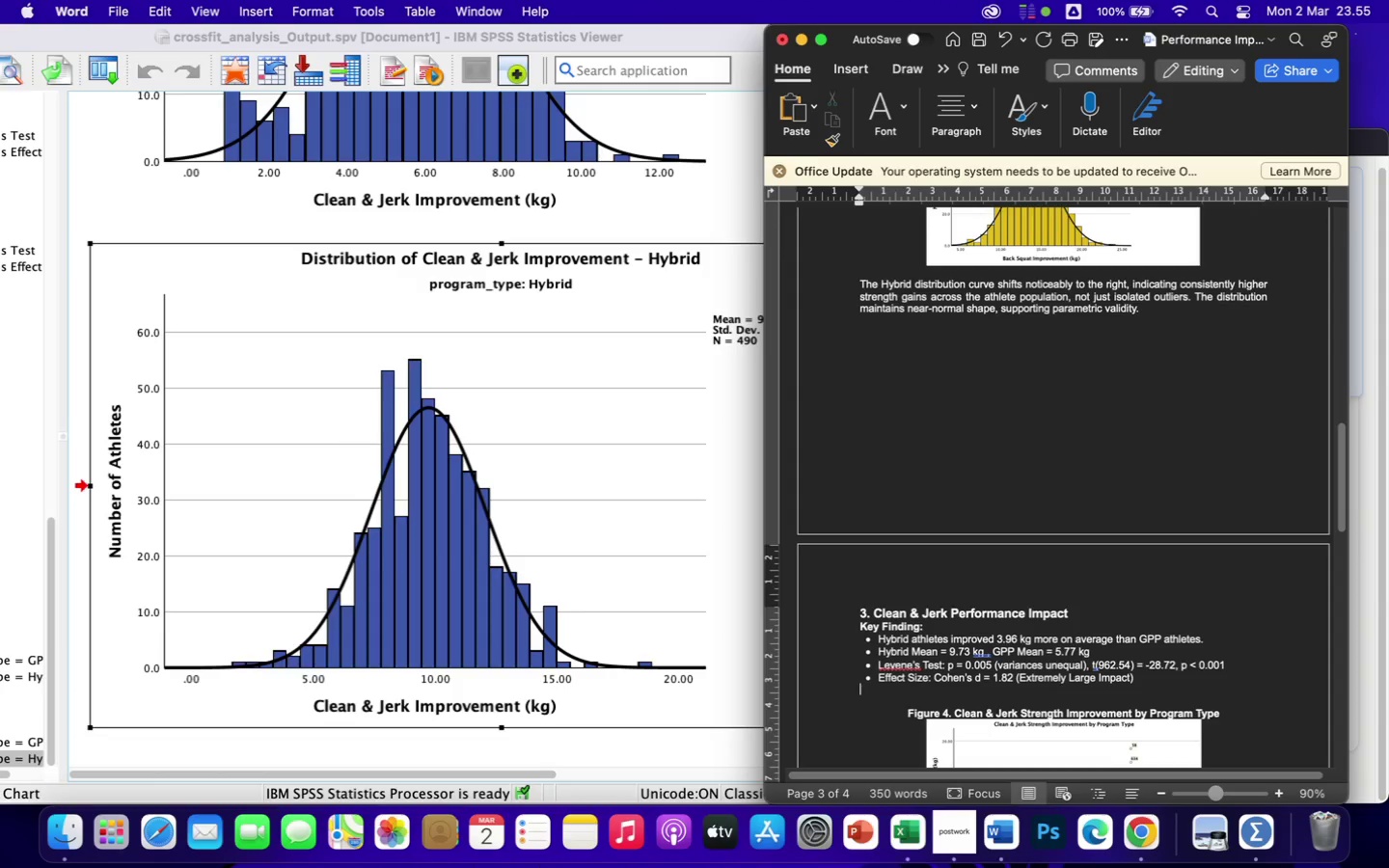 
key(Backspace)
 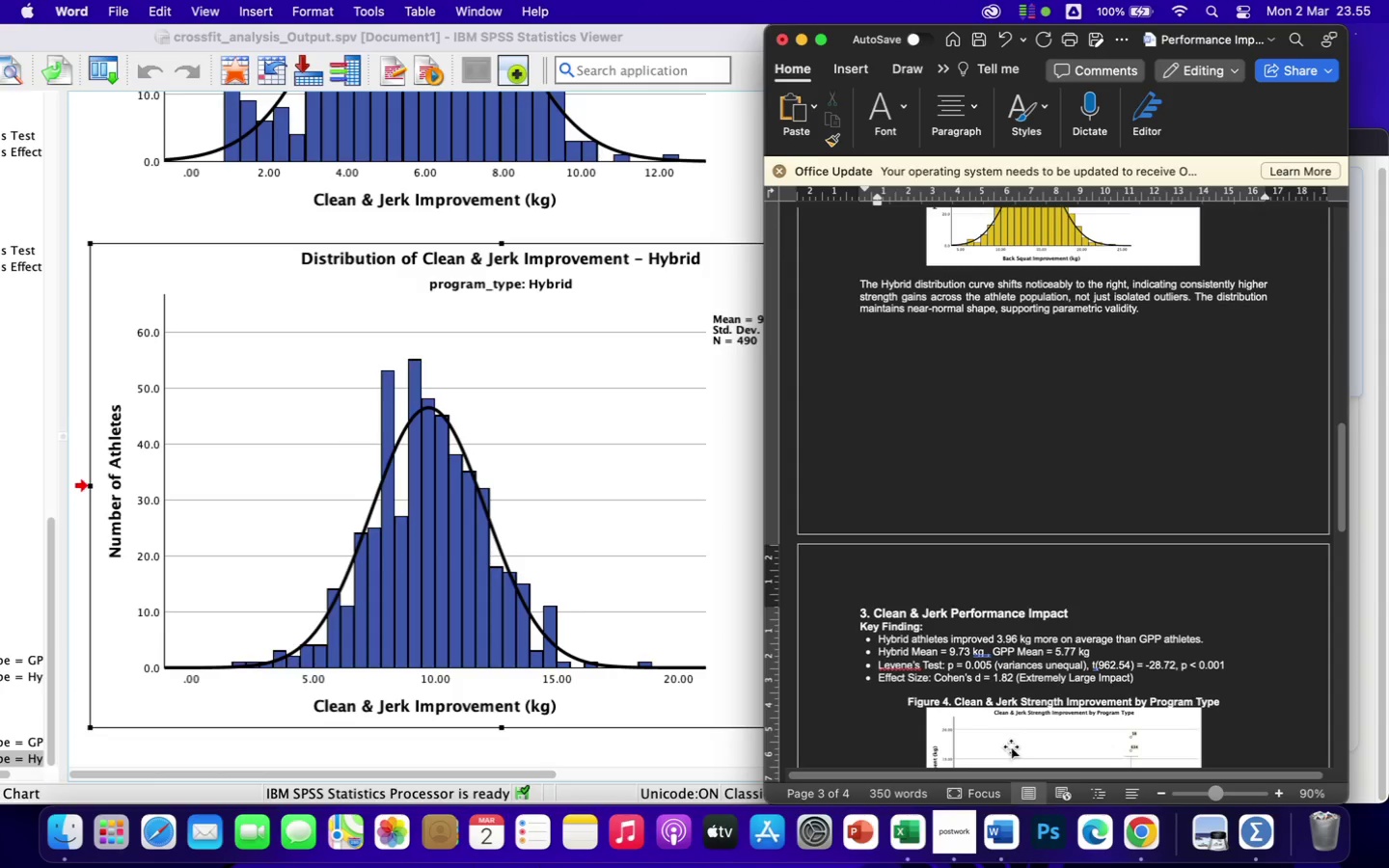 
scroll: coordinate [1011, 746], scroll_direction: down, amount: 64.0
 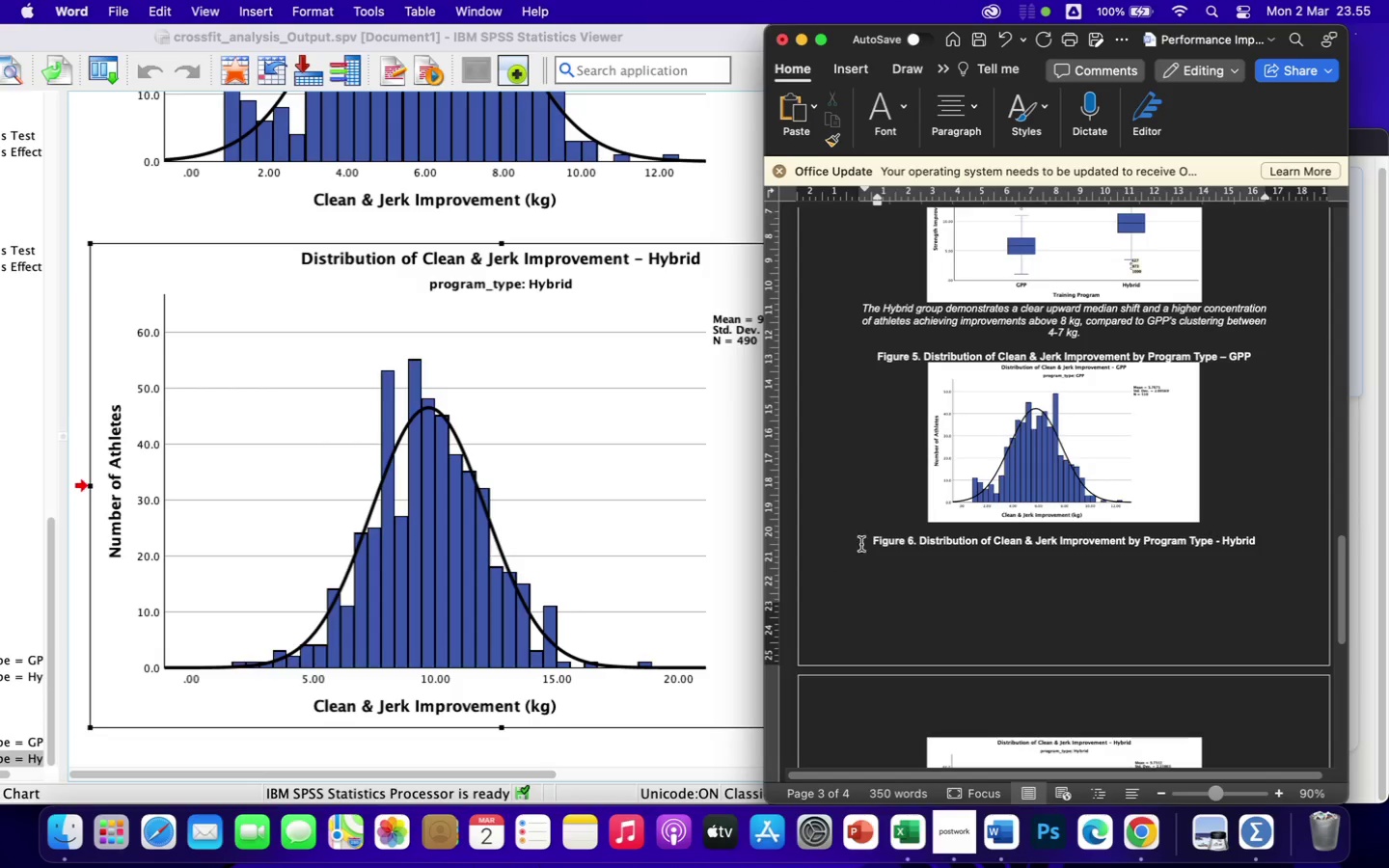 
left_click([867, 542])
 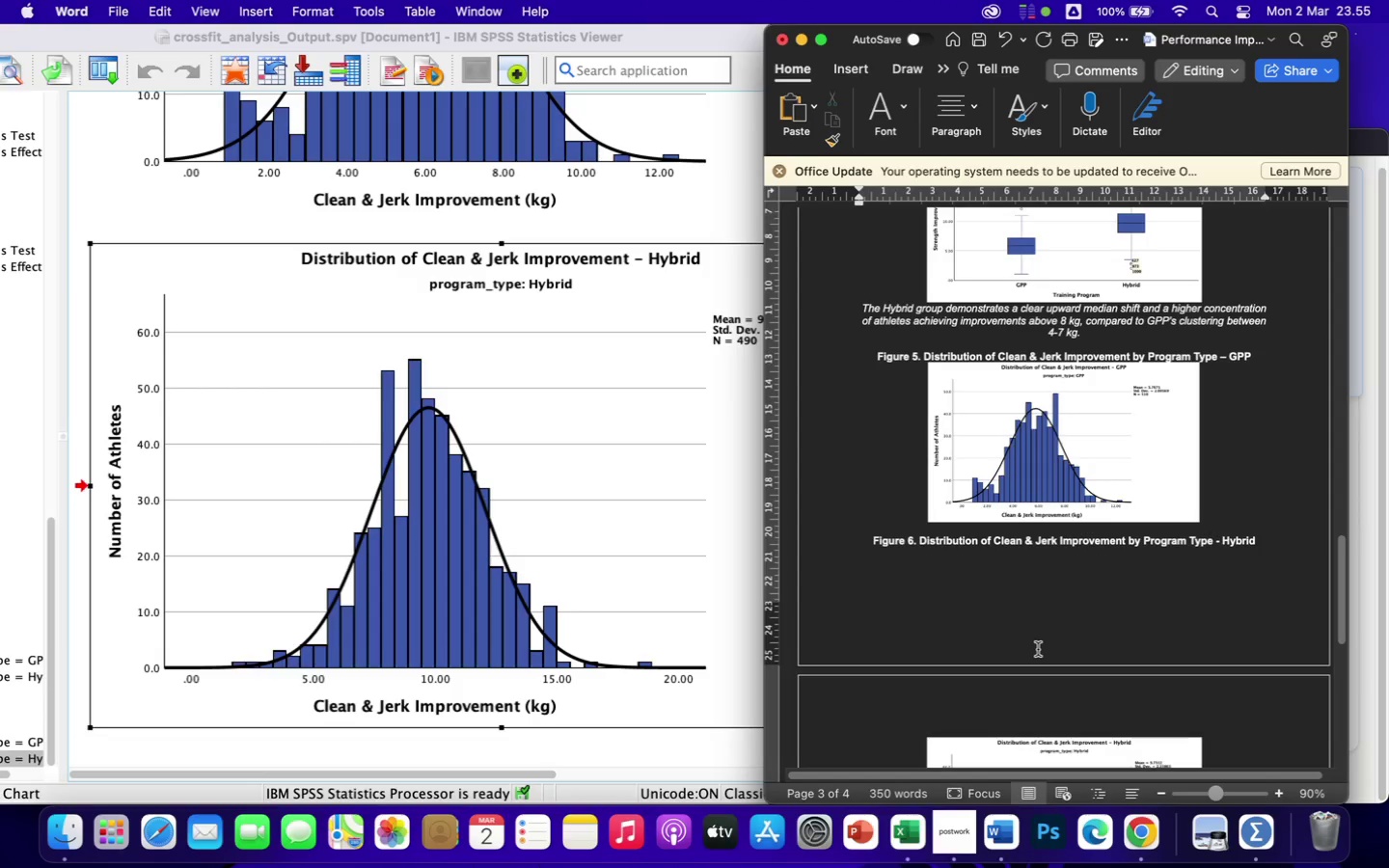 
key(Enter)
 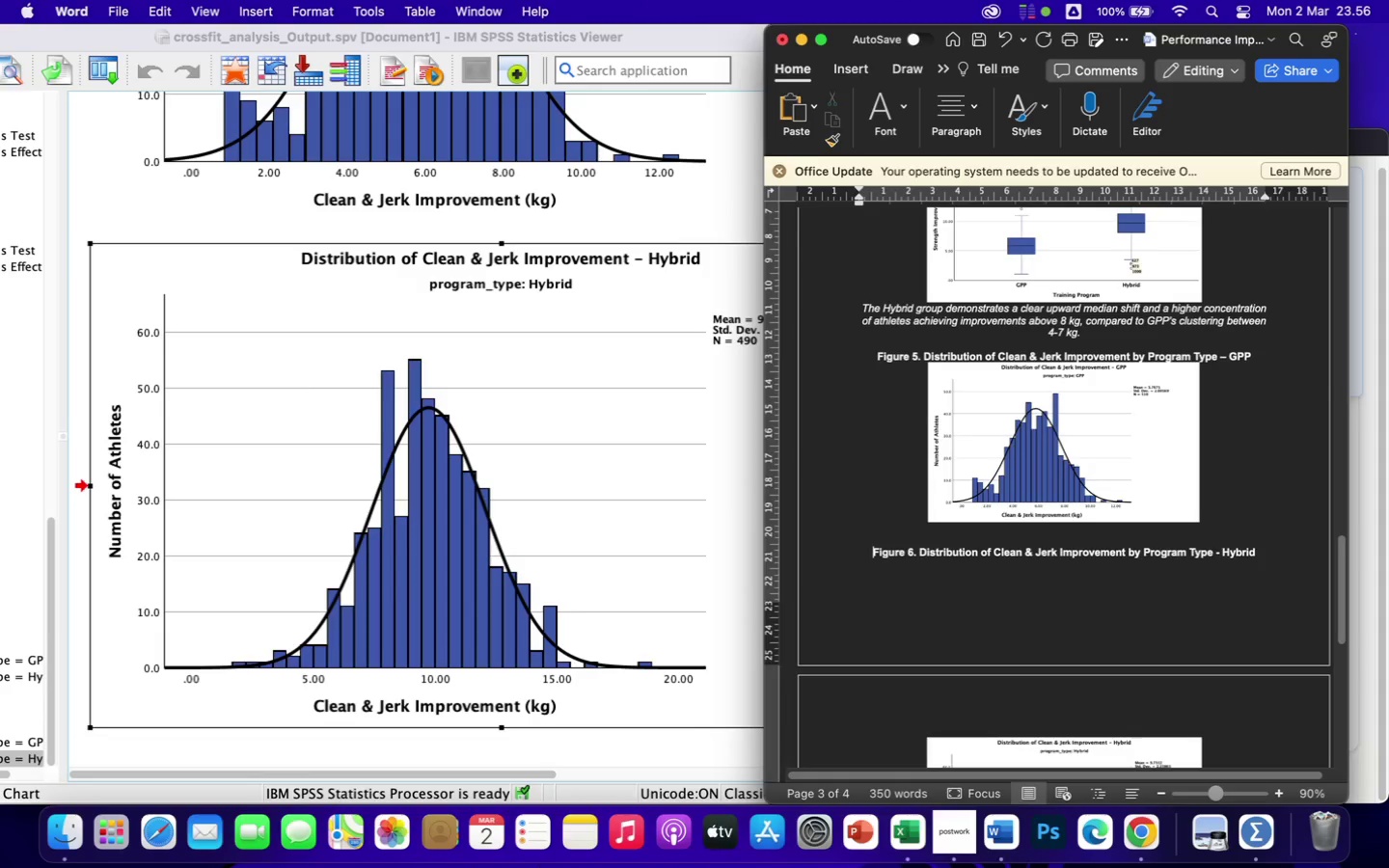 
key(Enter)
 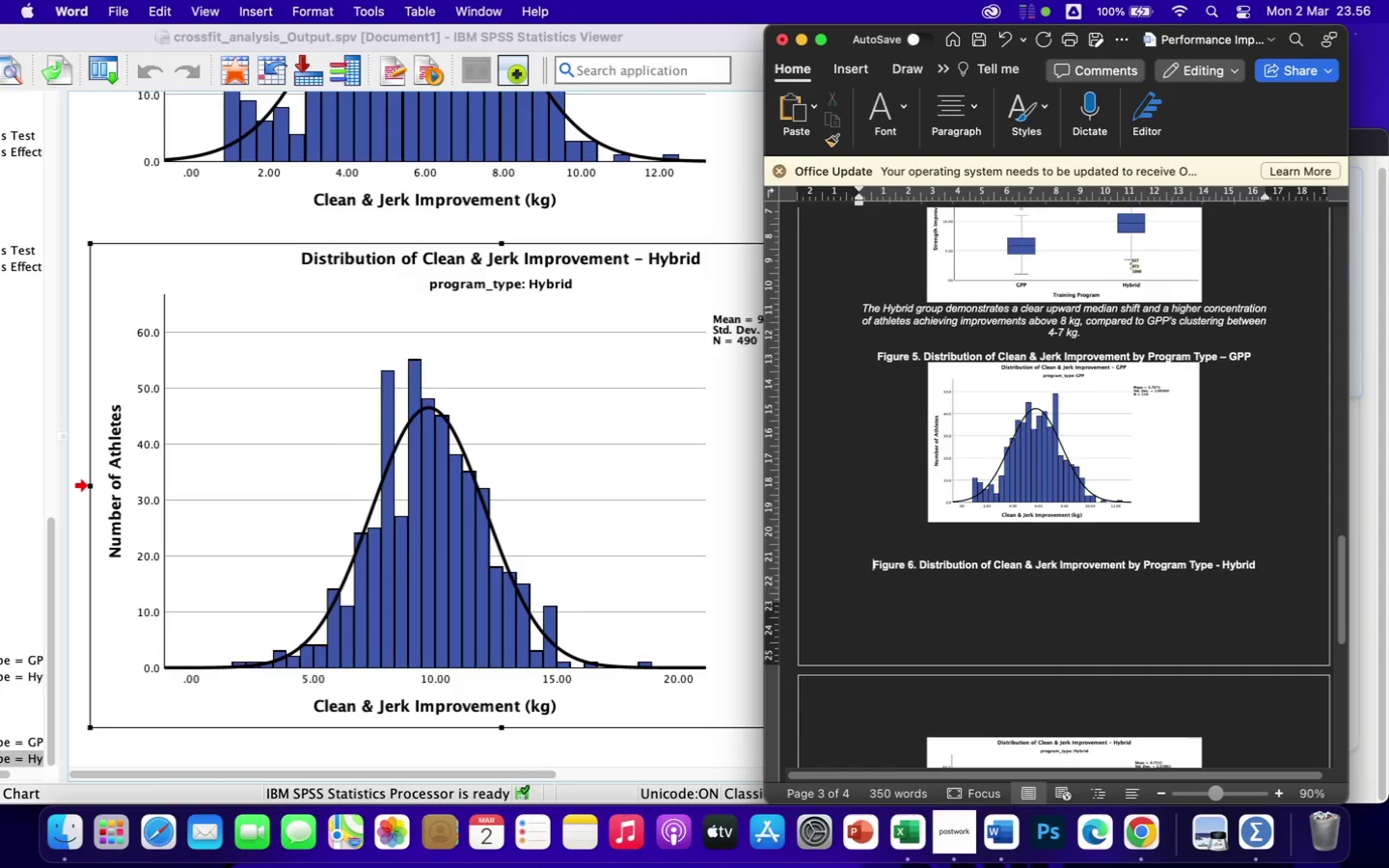 
key(Enter)
 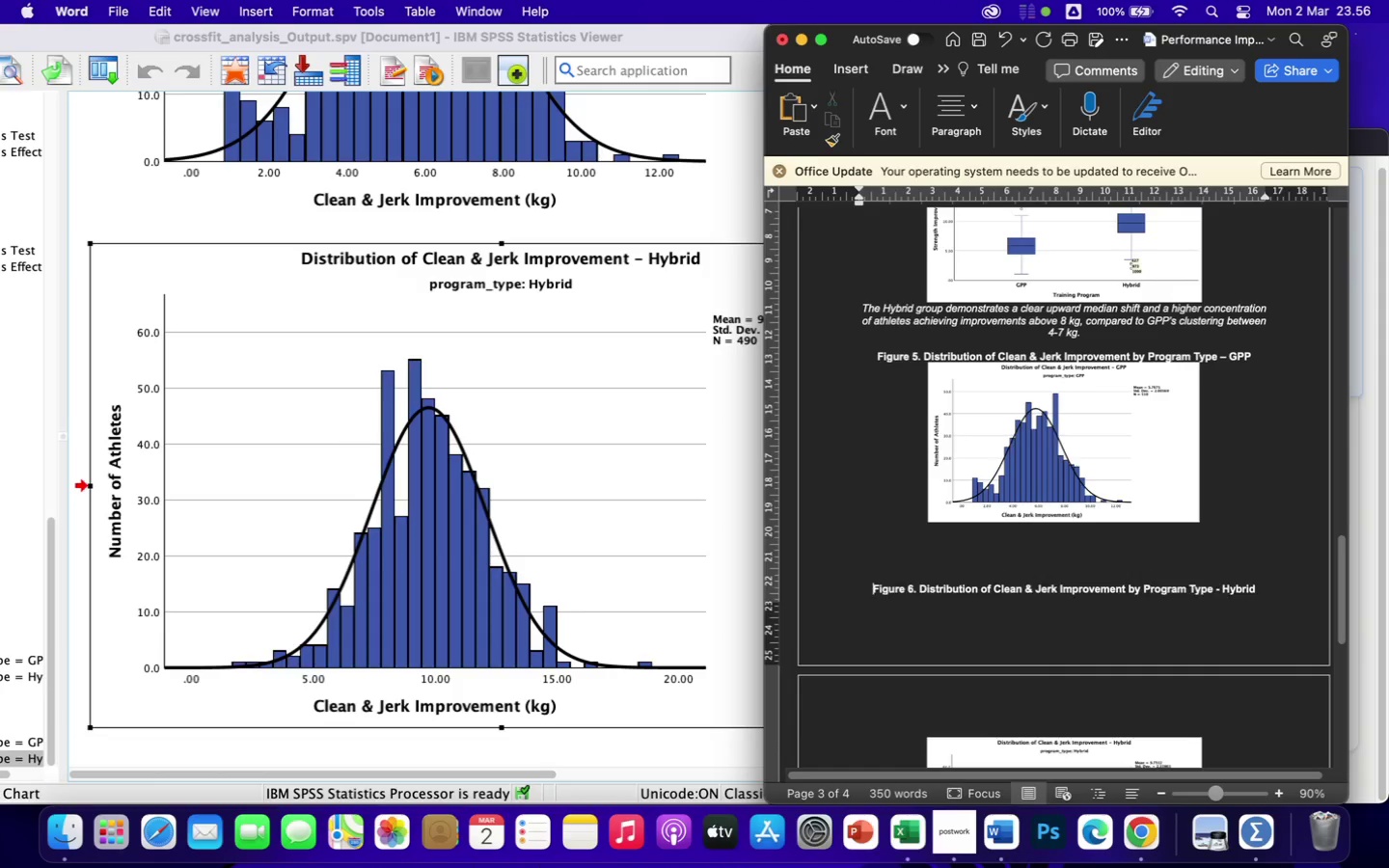 
key(Enter)
 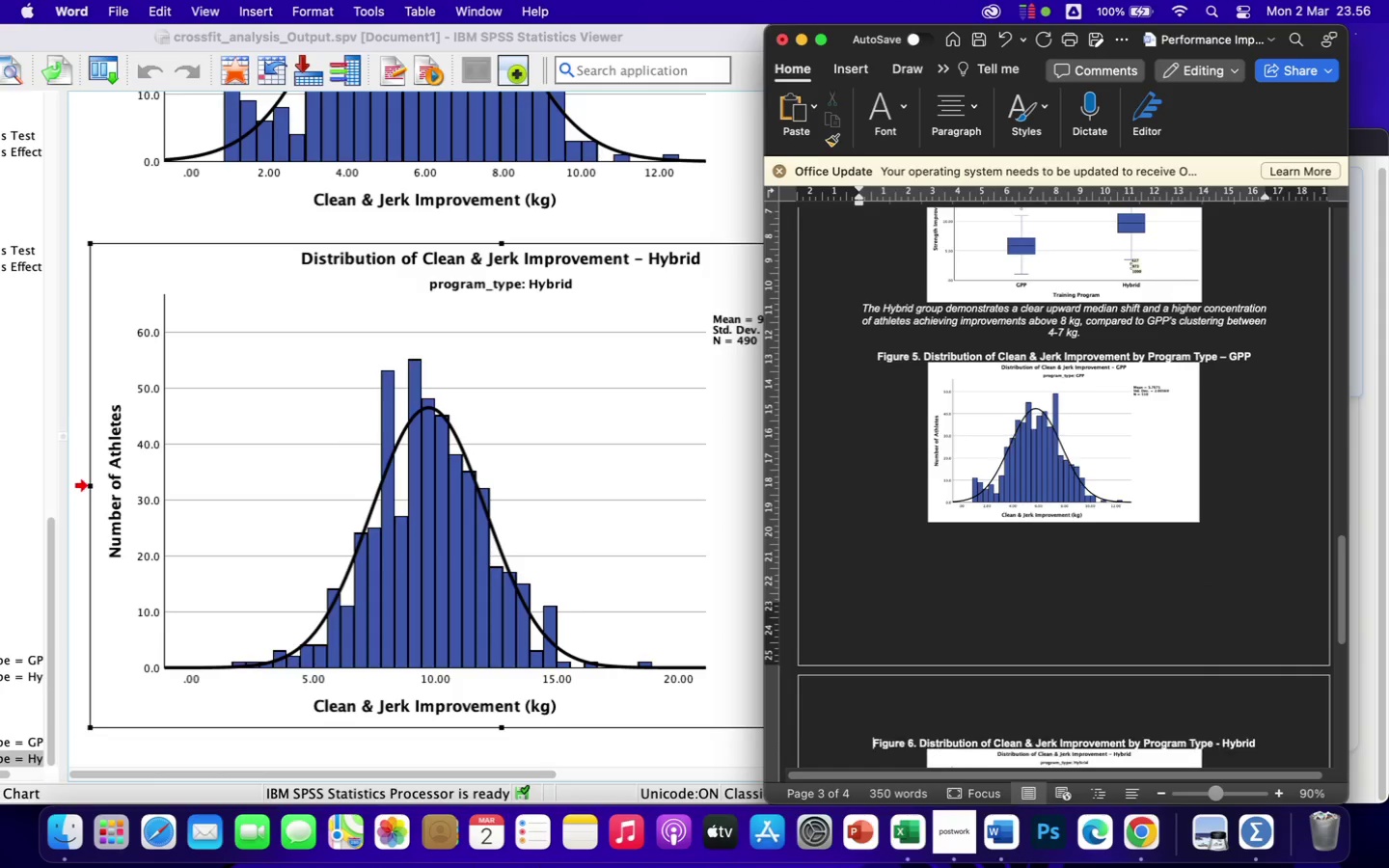 
key(Enter)
 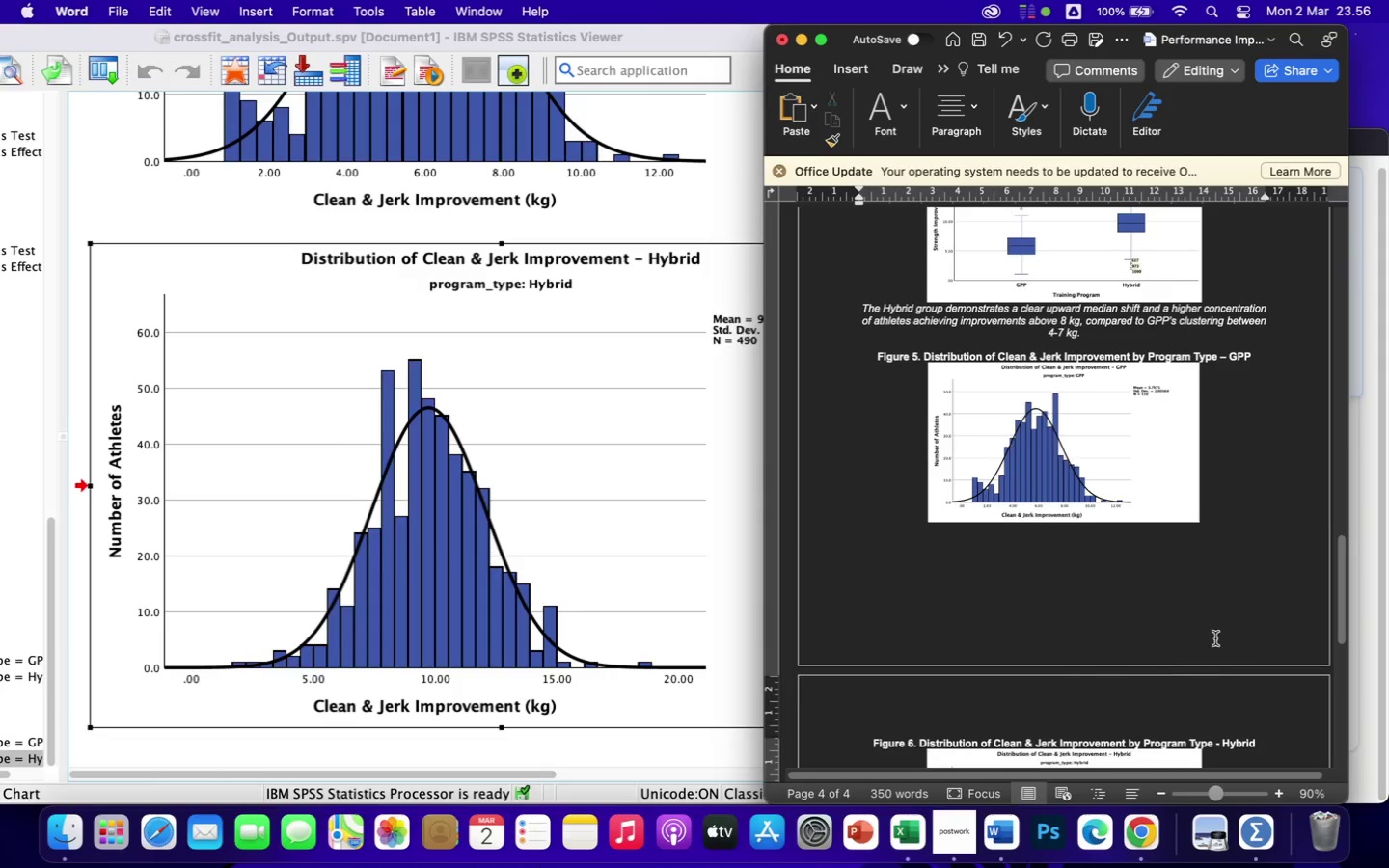 
scroll: coordinate [1240, 618], scroll_direction: down, amount: 41.0
 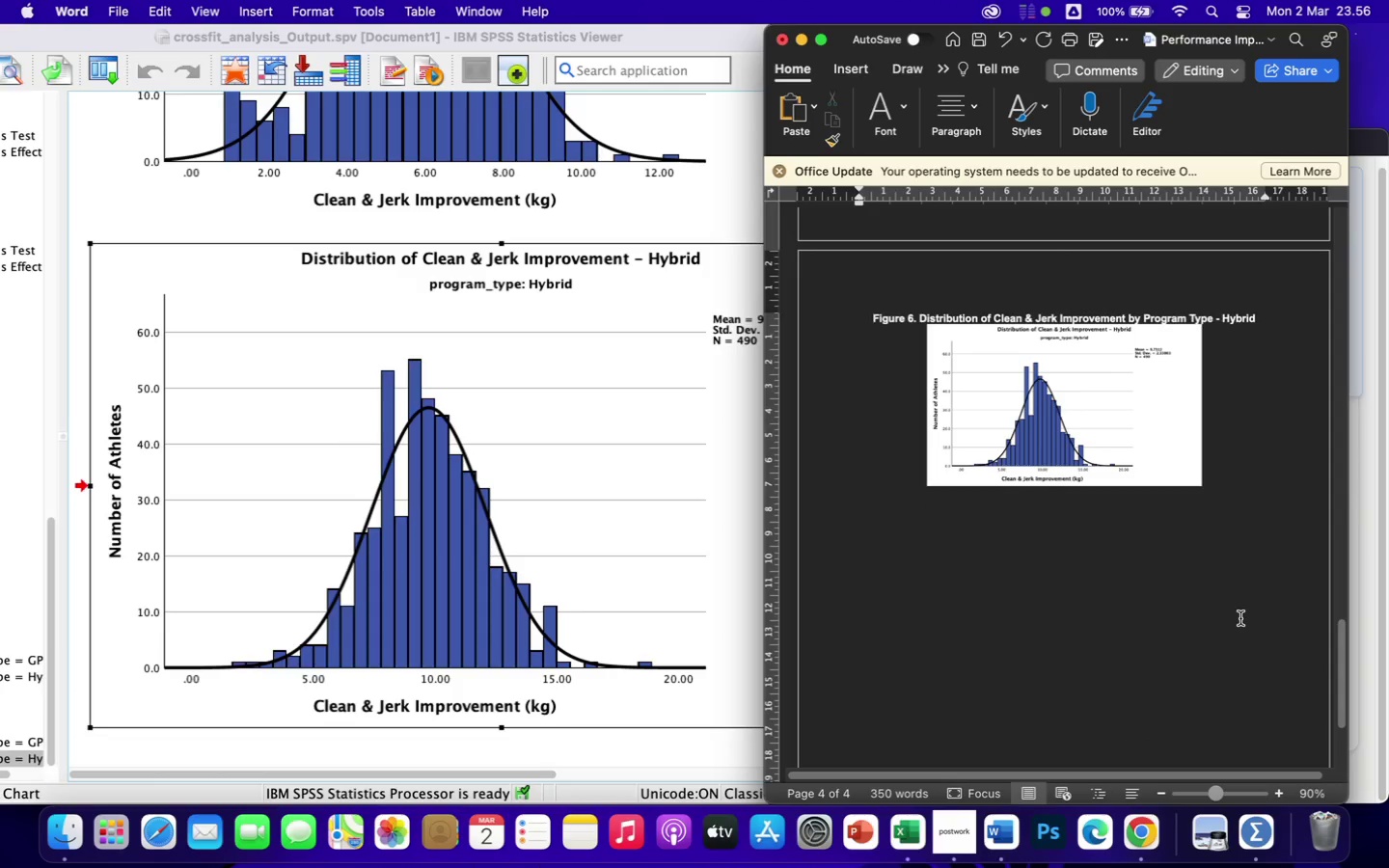 
scroll: coordinate [1240, 618], scroll_direction: up, amount: 260.0
 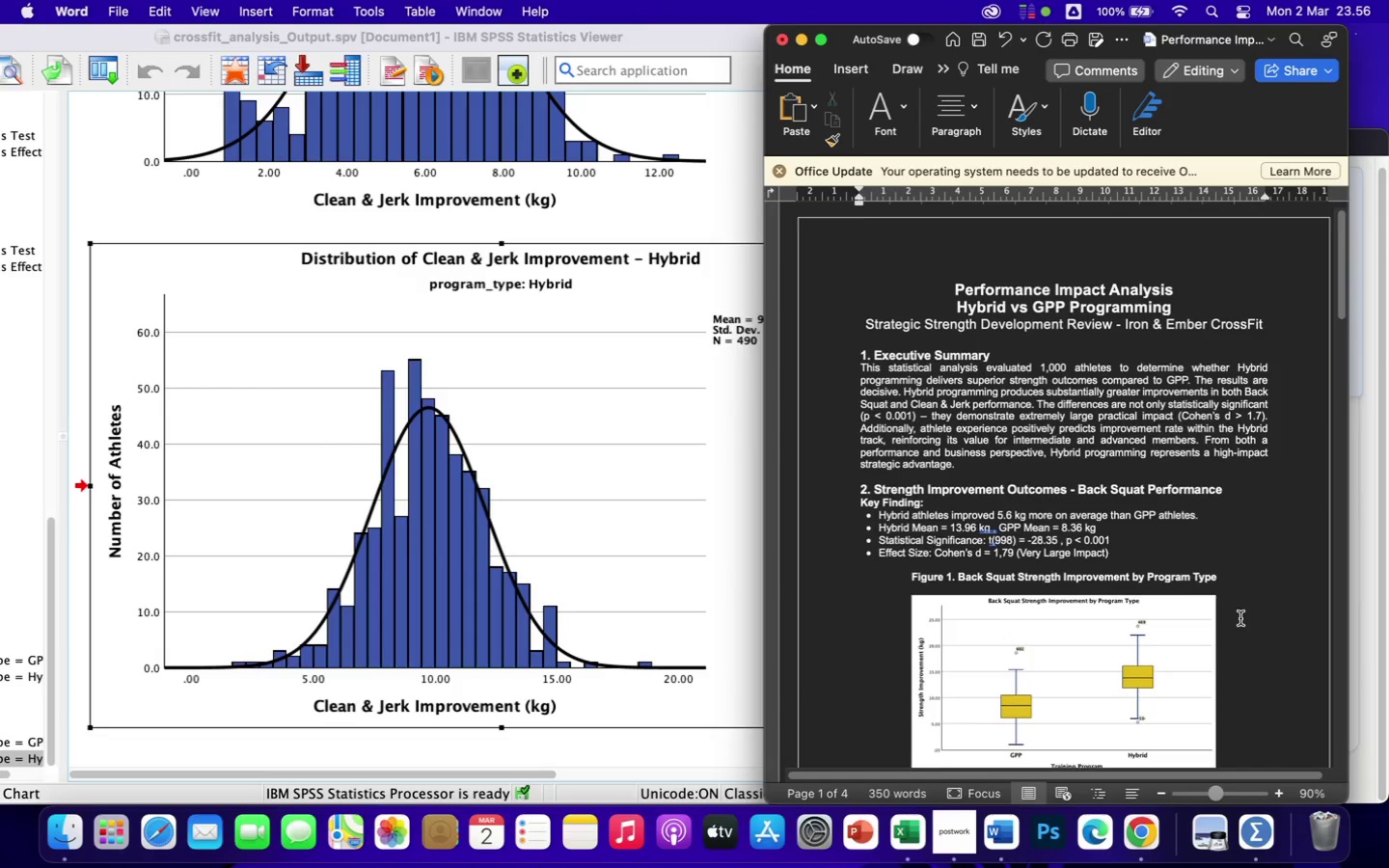 
left_click([1123, 354])
 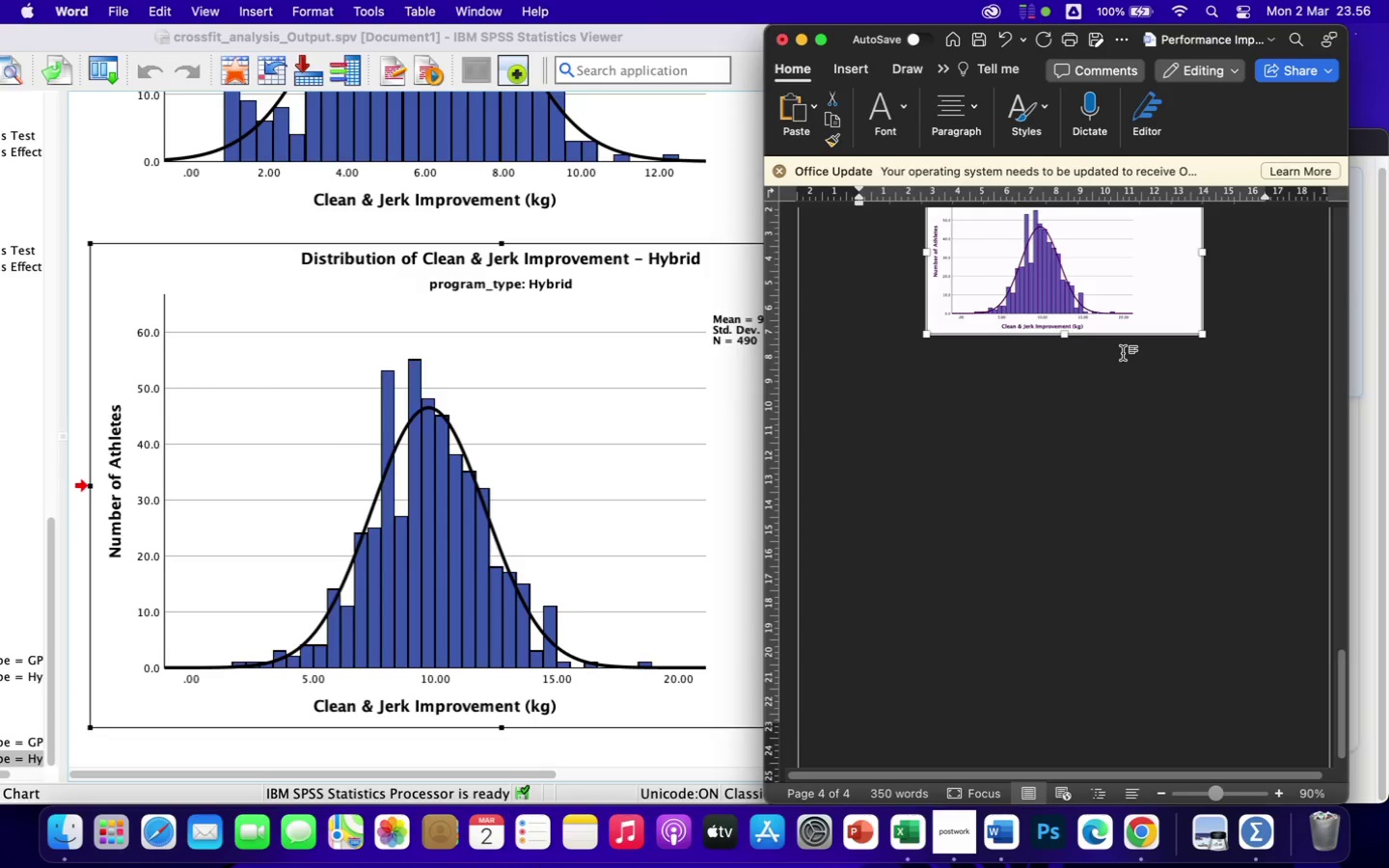 
scroll: coordinate [1240, 618], scroll_direction: down, amount: 247.0
 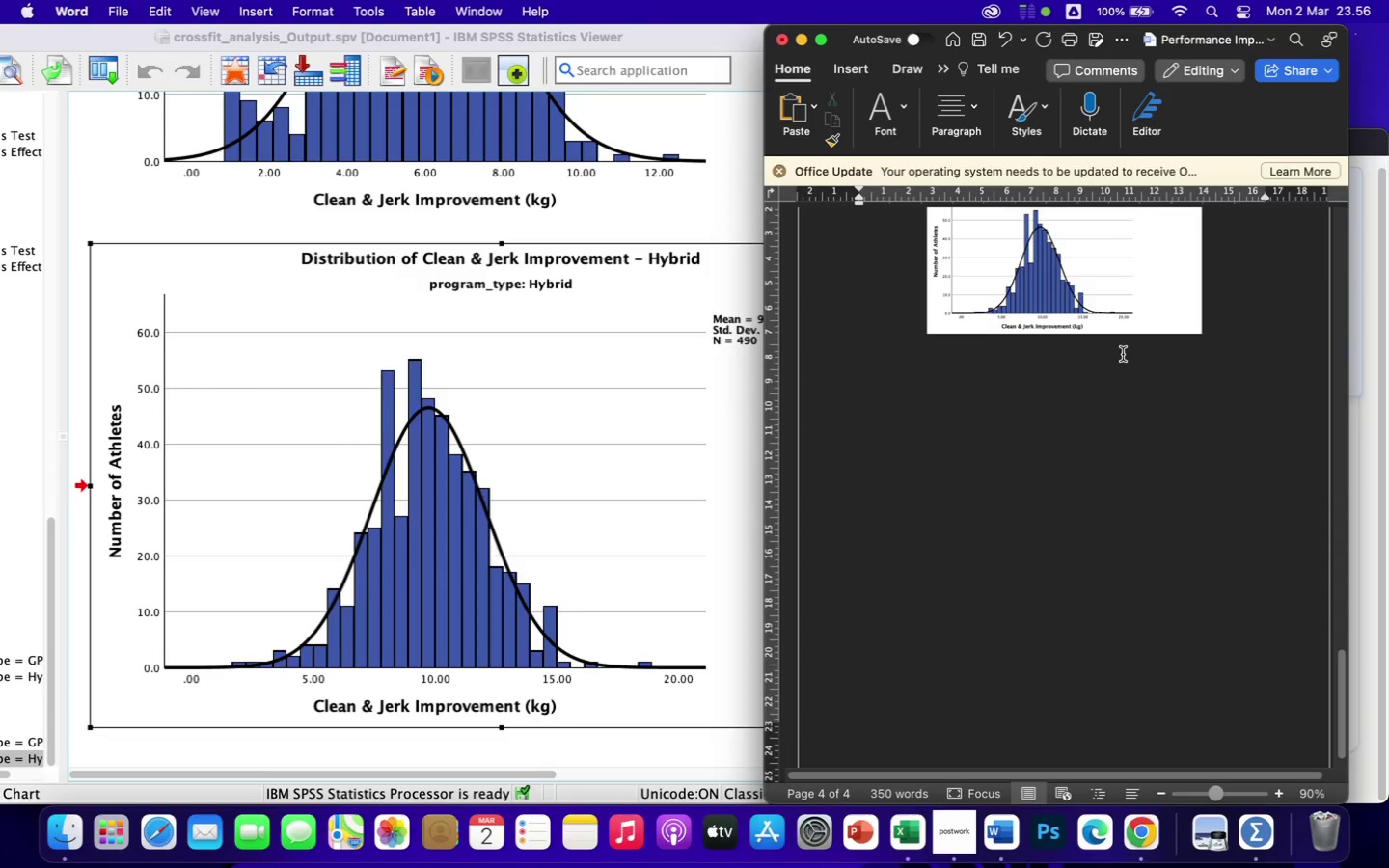 
scroll: coordinate [1138, 396], scroll_direction: up, amount: 157.0
 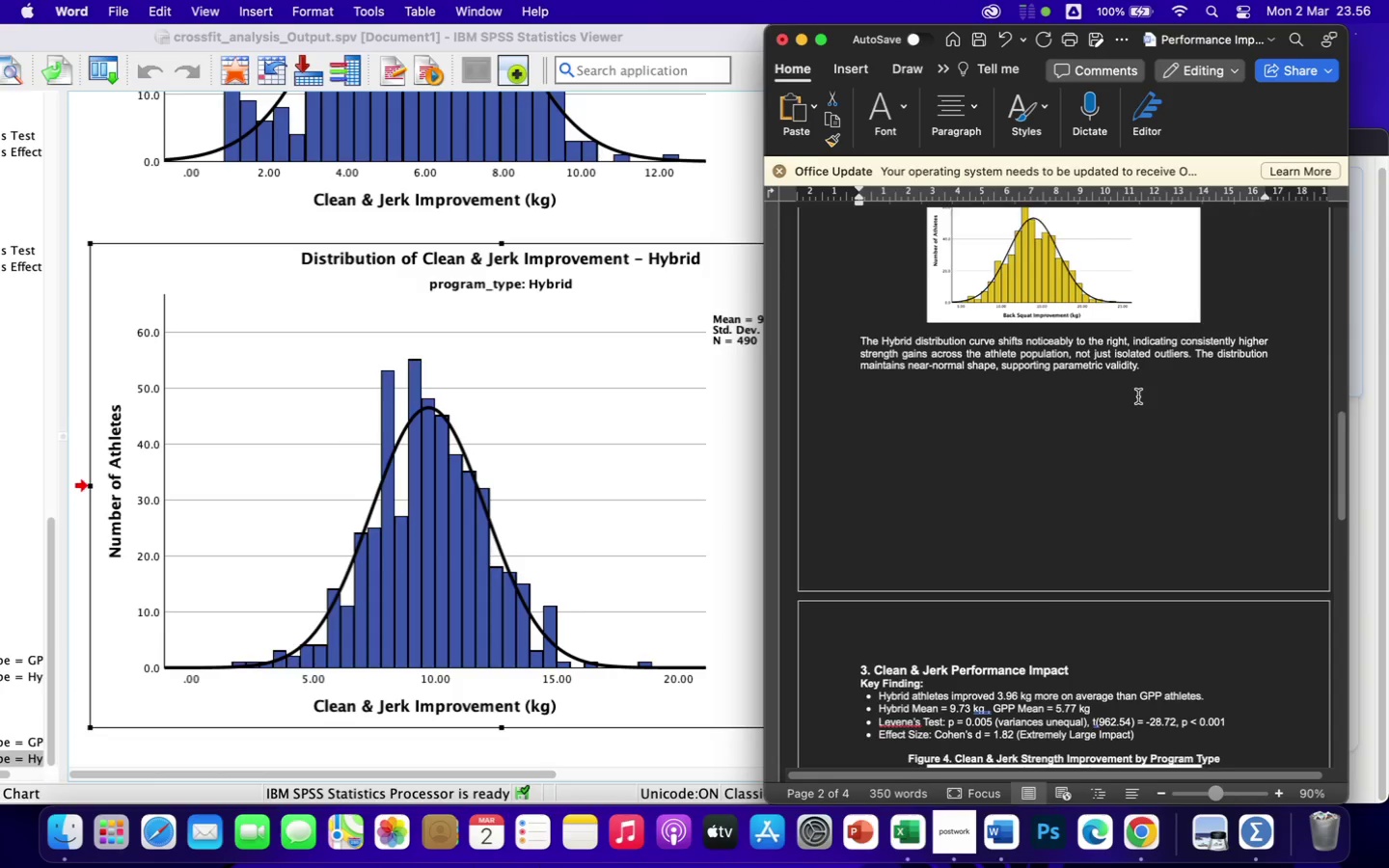 
left_click([1071, 365])
 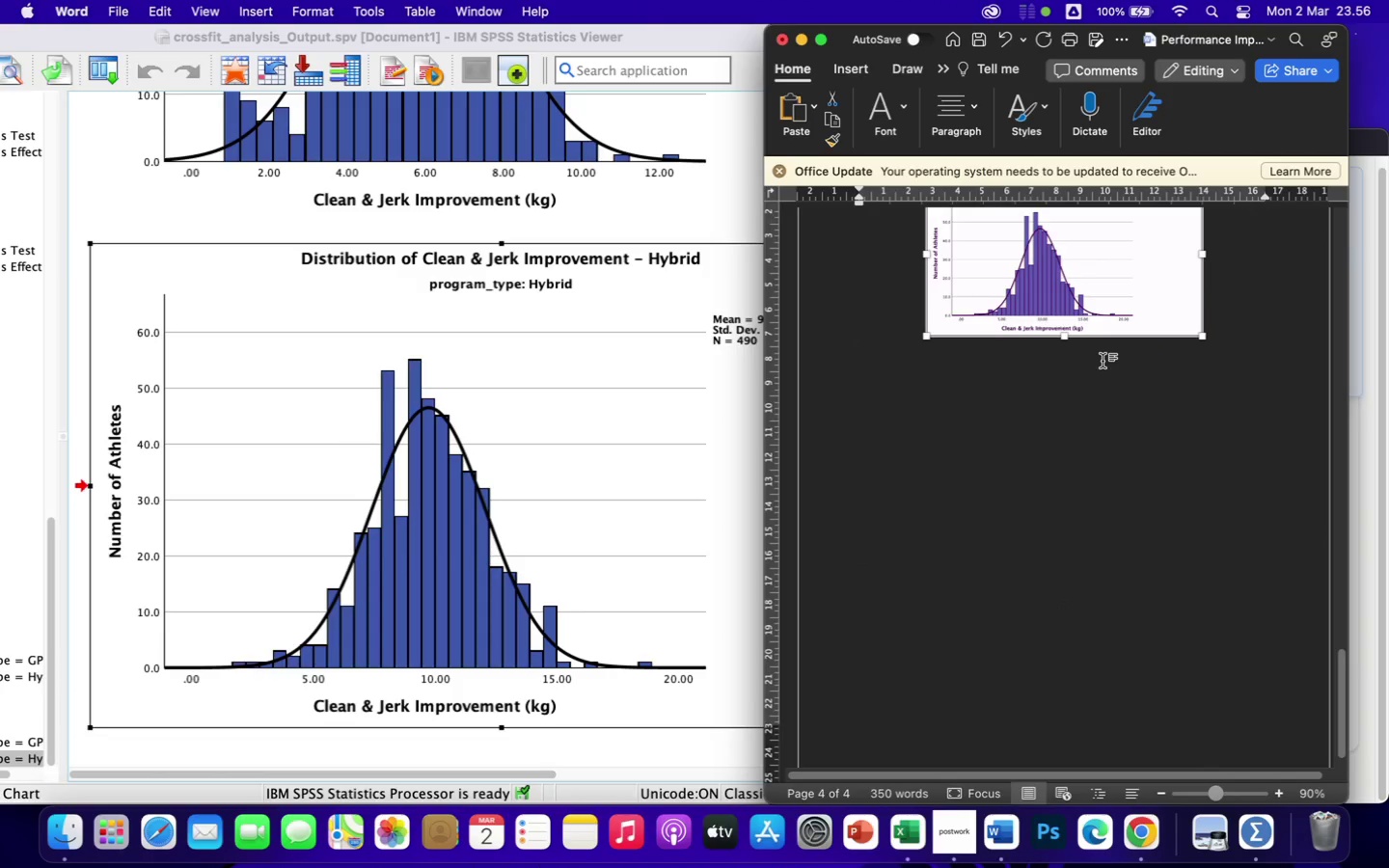 
scroll: coordinate [1138, 396], scroll_direction: down, amount: 129.0
 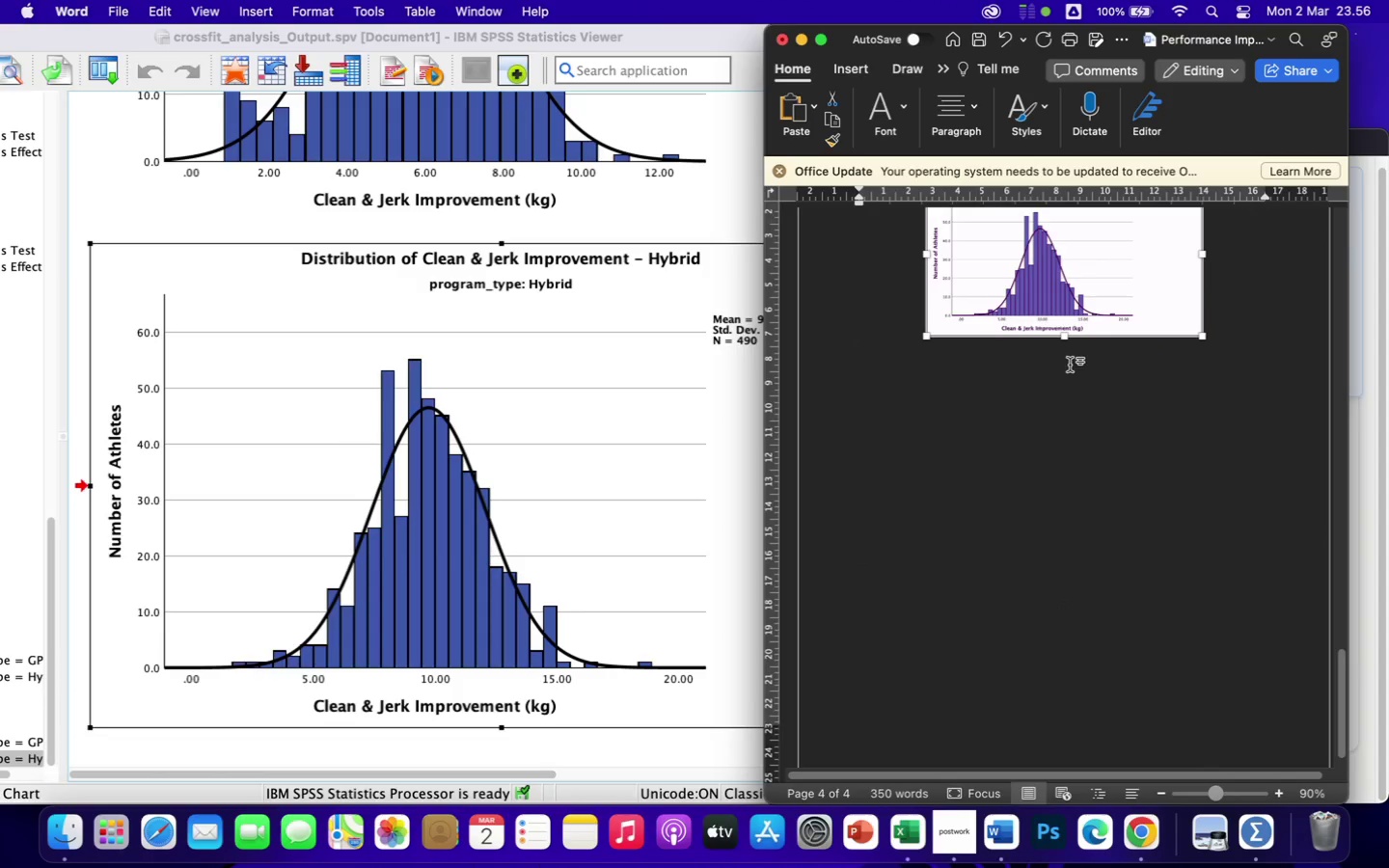 
double_click([1103, 362])
 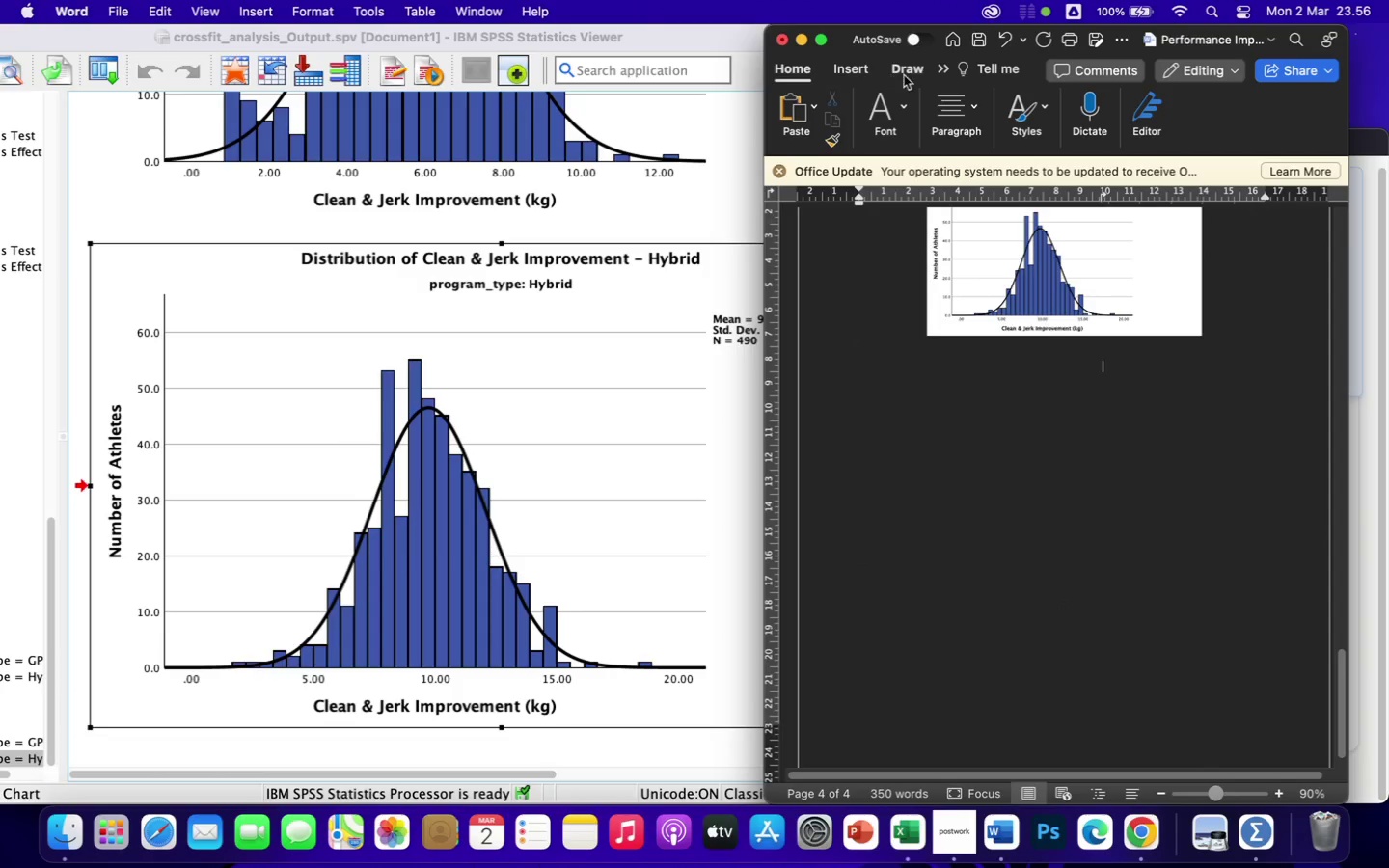 
left_click([958, 97])
 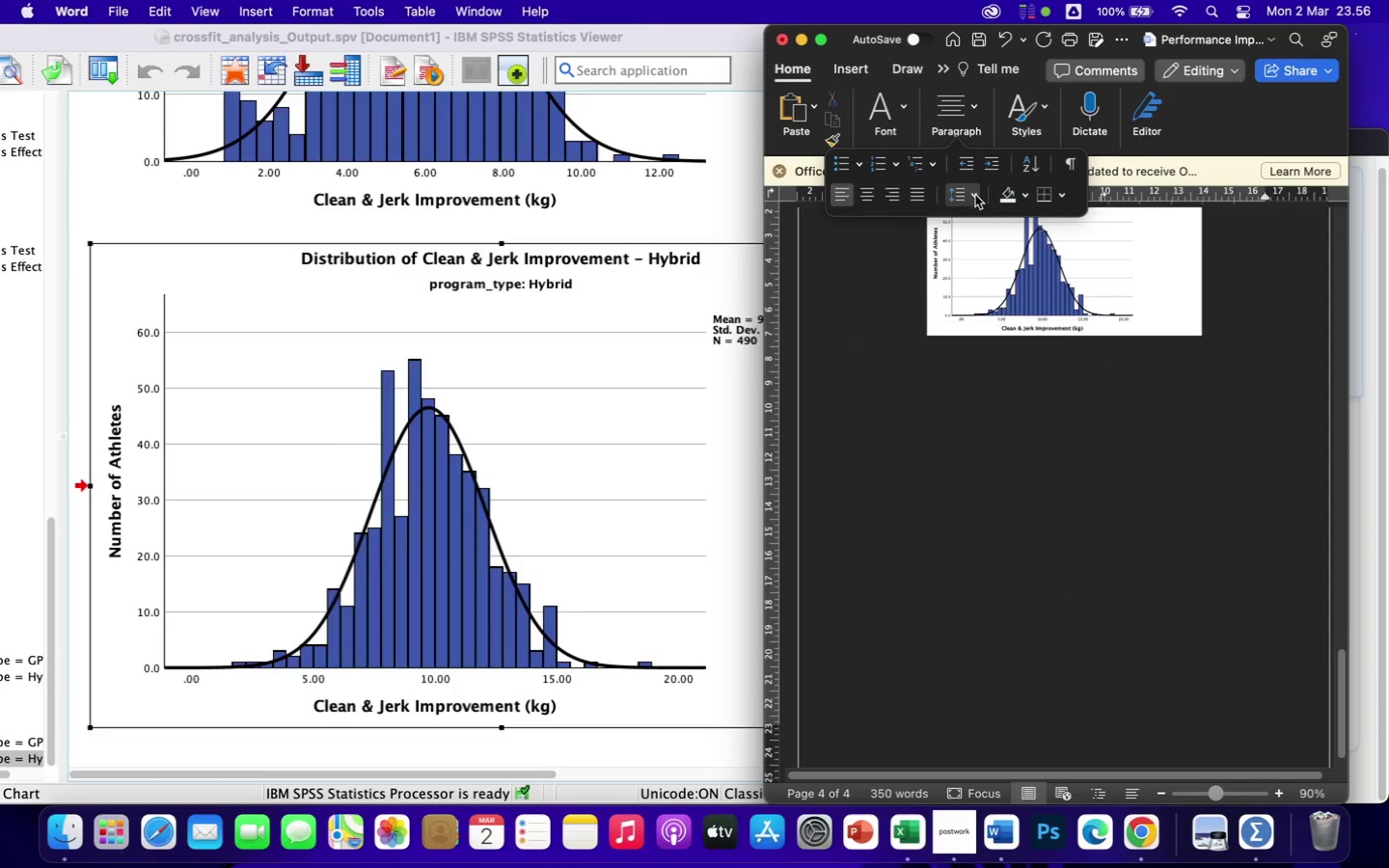 
left_click([918, 196])
 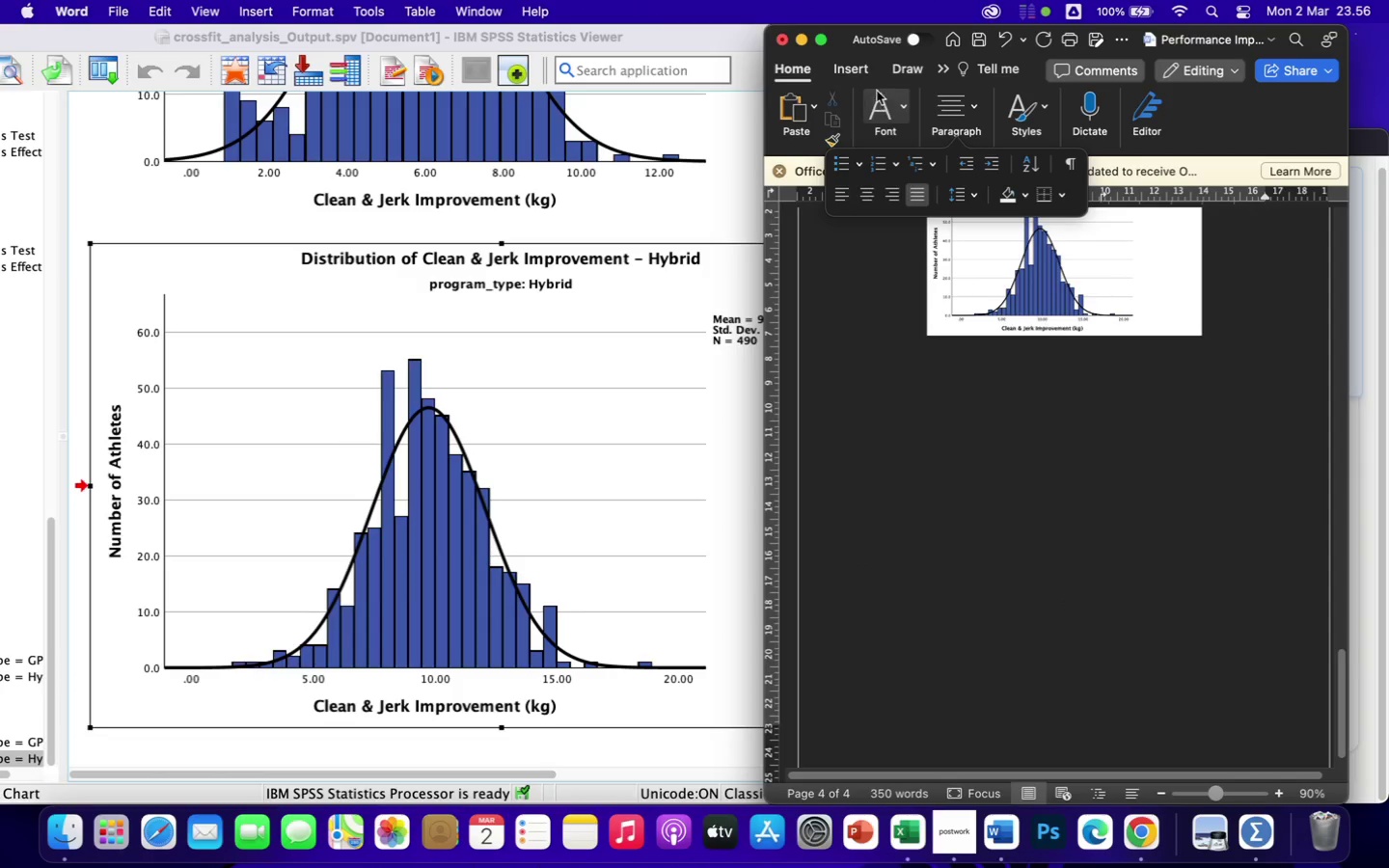 
left_click([884, 108])
 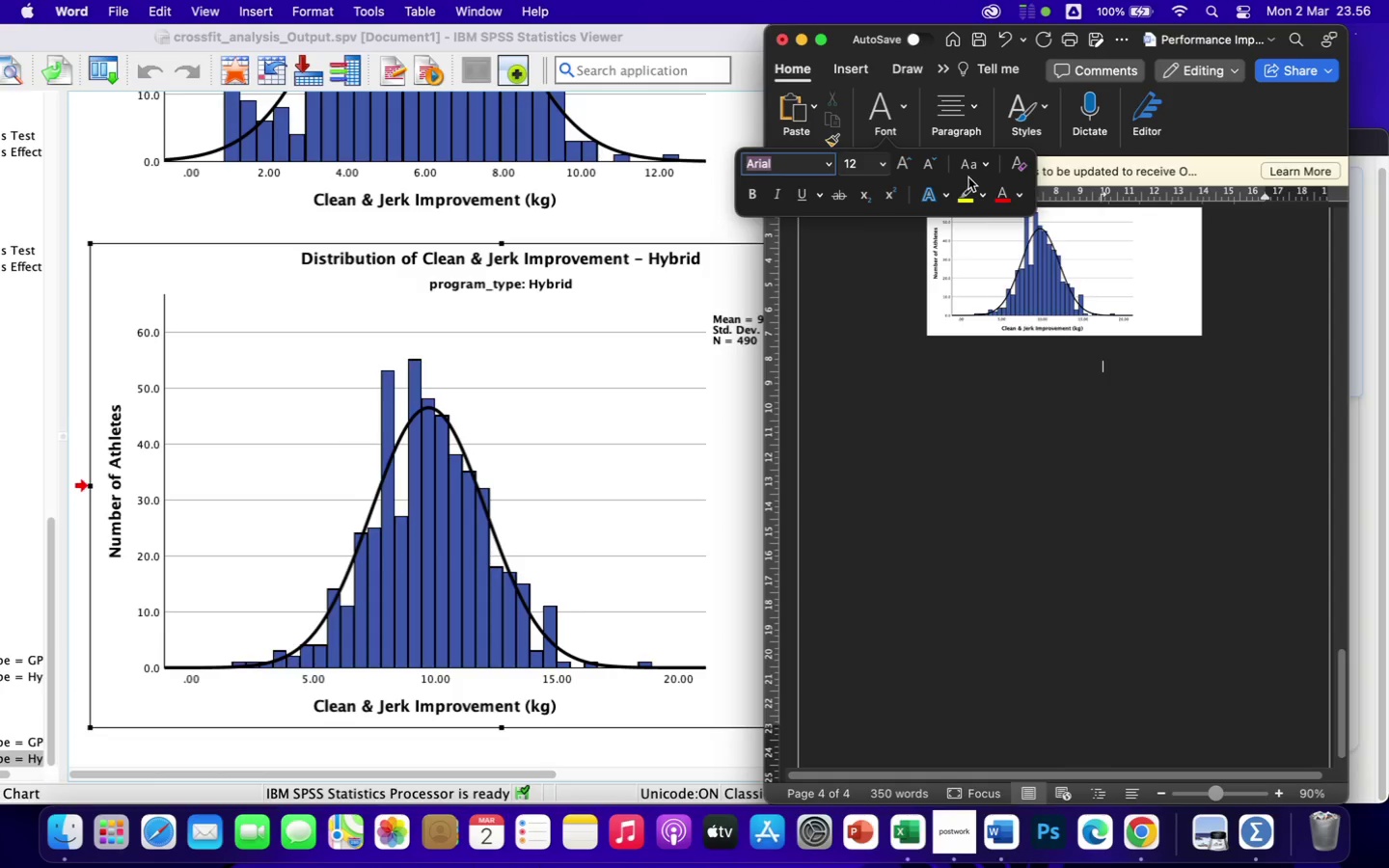 
left_click([962, 116])
 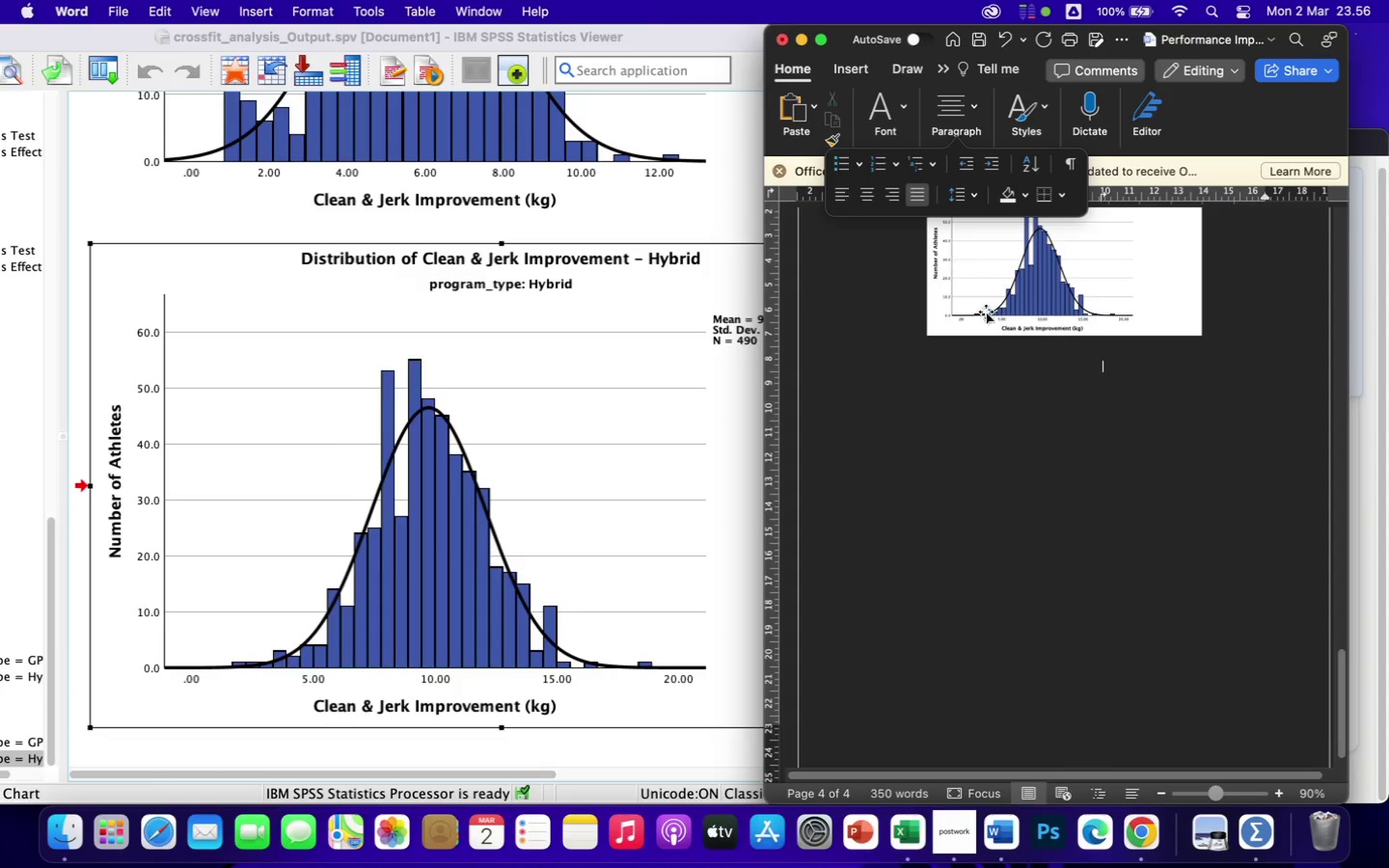 
left_click([968, 377])
 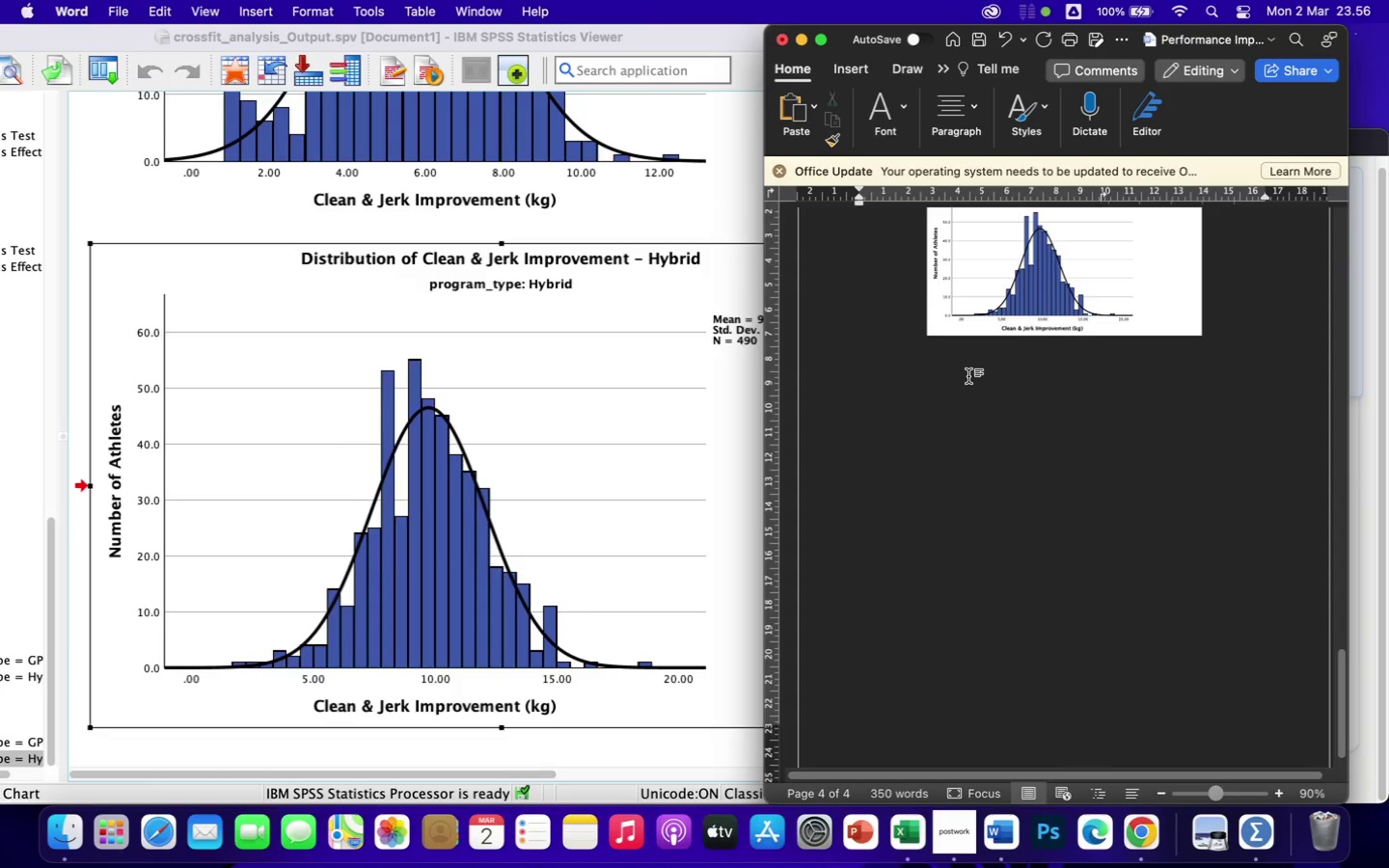 
wait(5.89)
 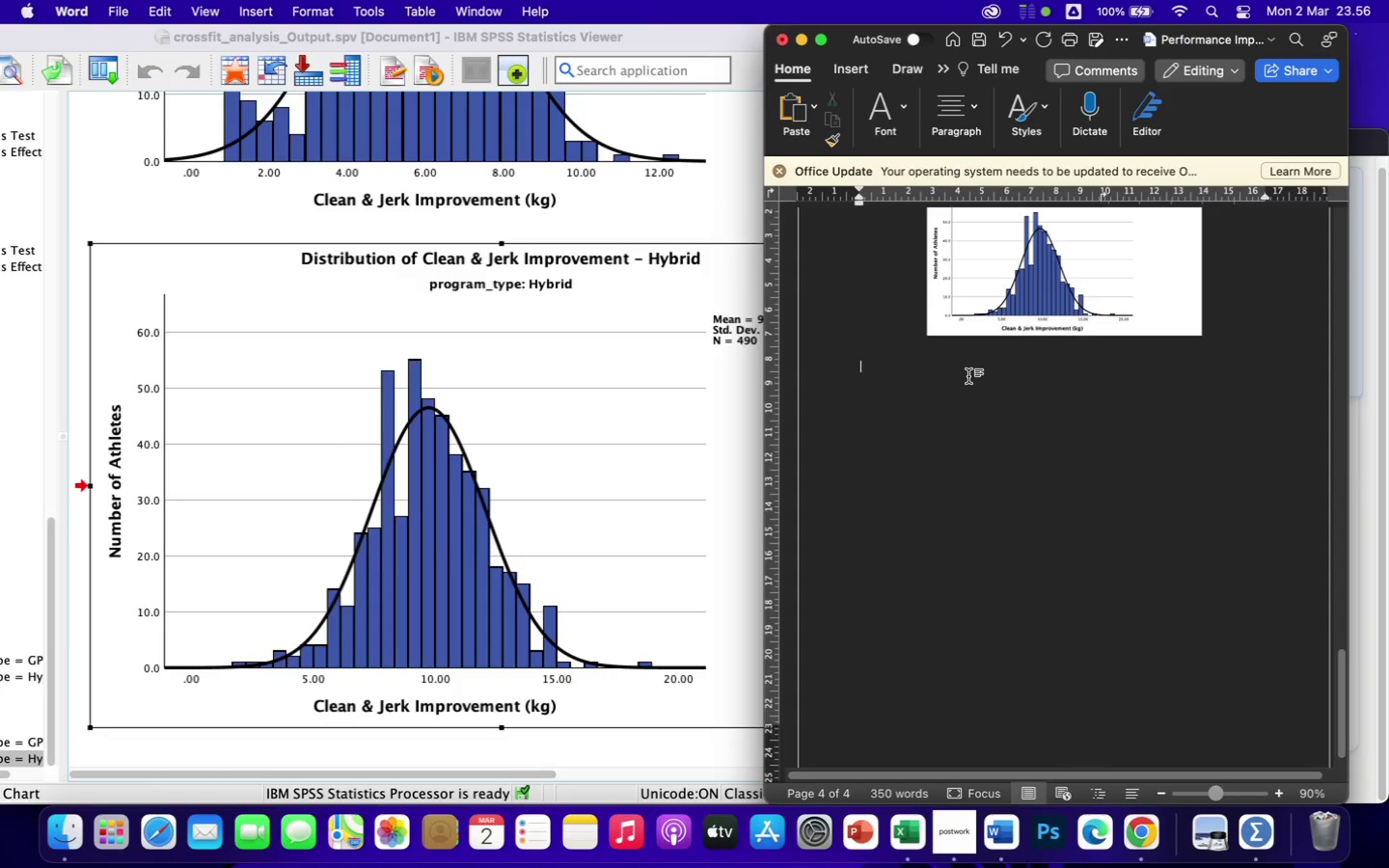 
type(the hy)
key(Backspace)
key(Backspace)
type(Hybrid )
 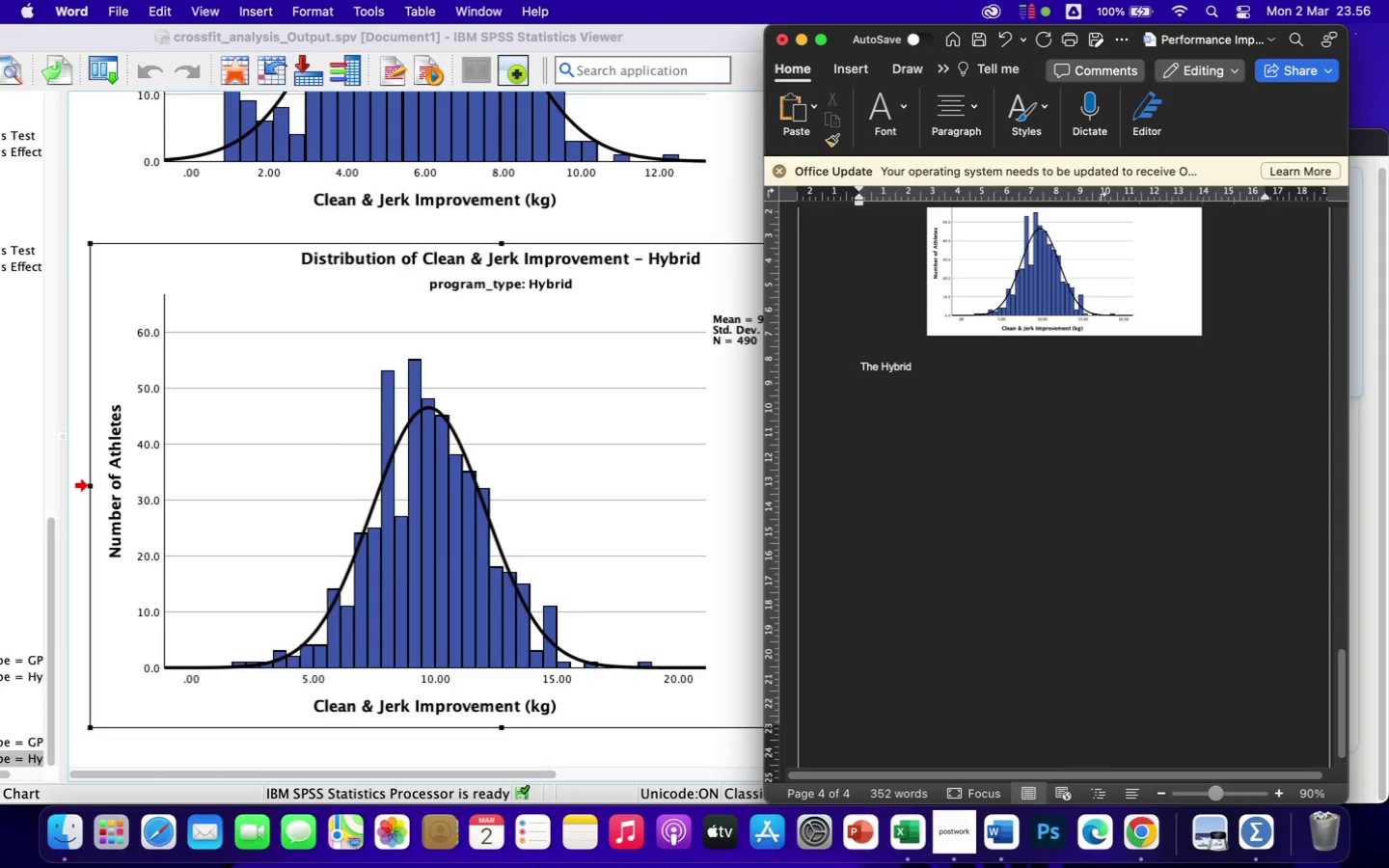 
type(di)
 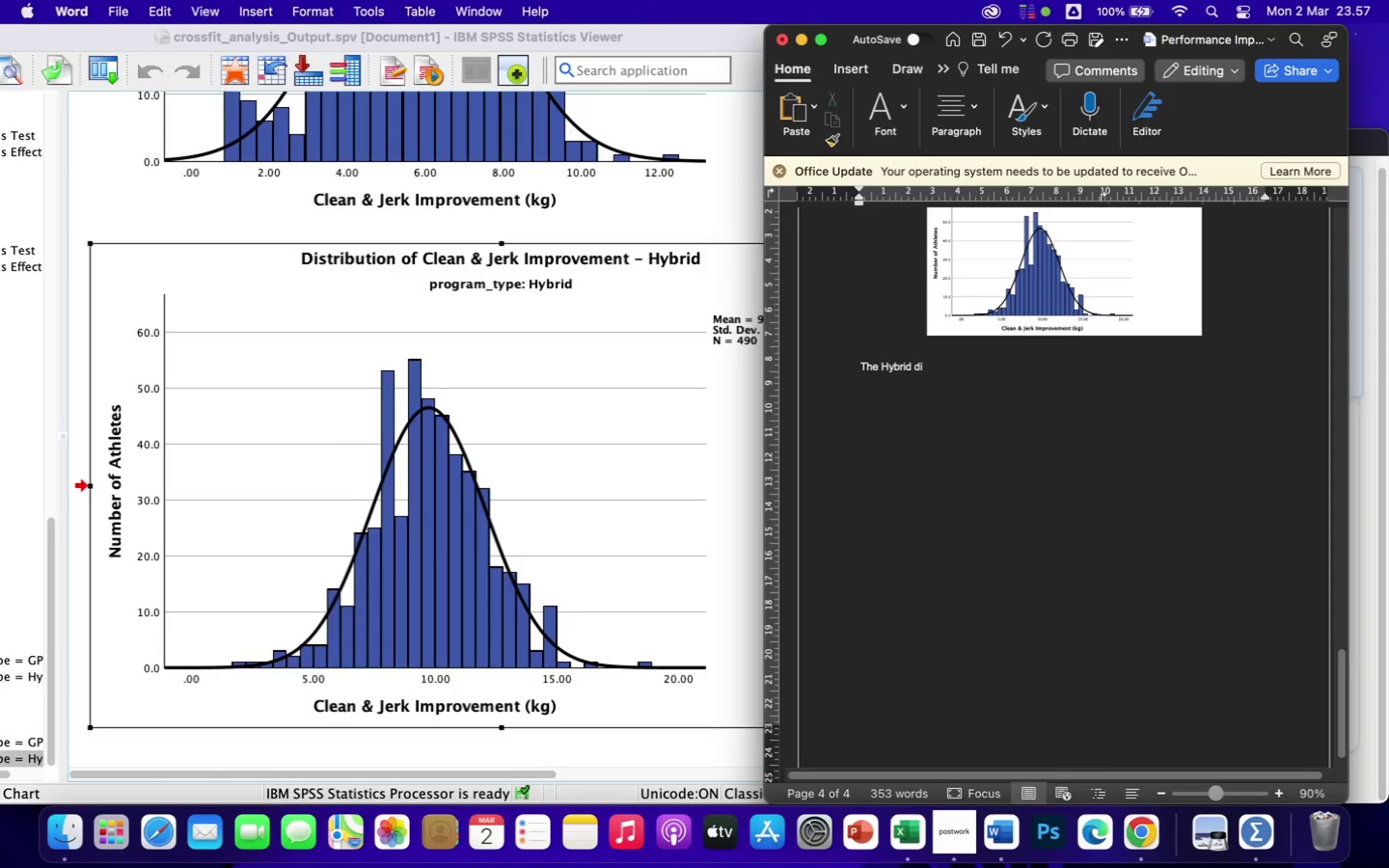 
wait(9.13)
 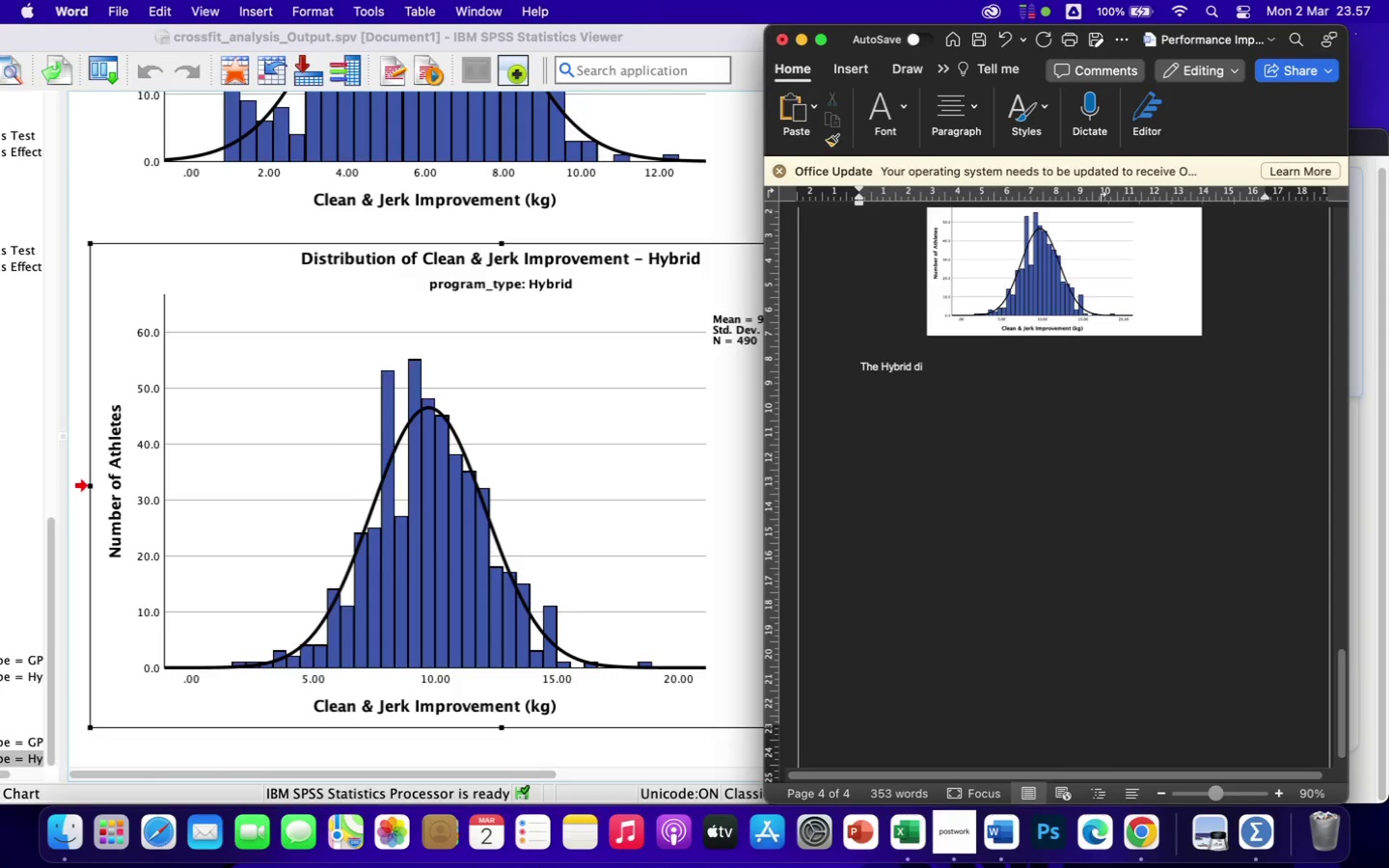 
type(stribution)
 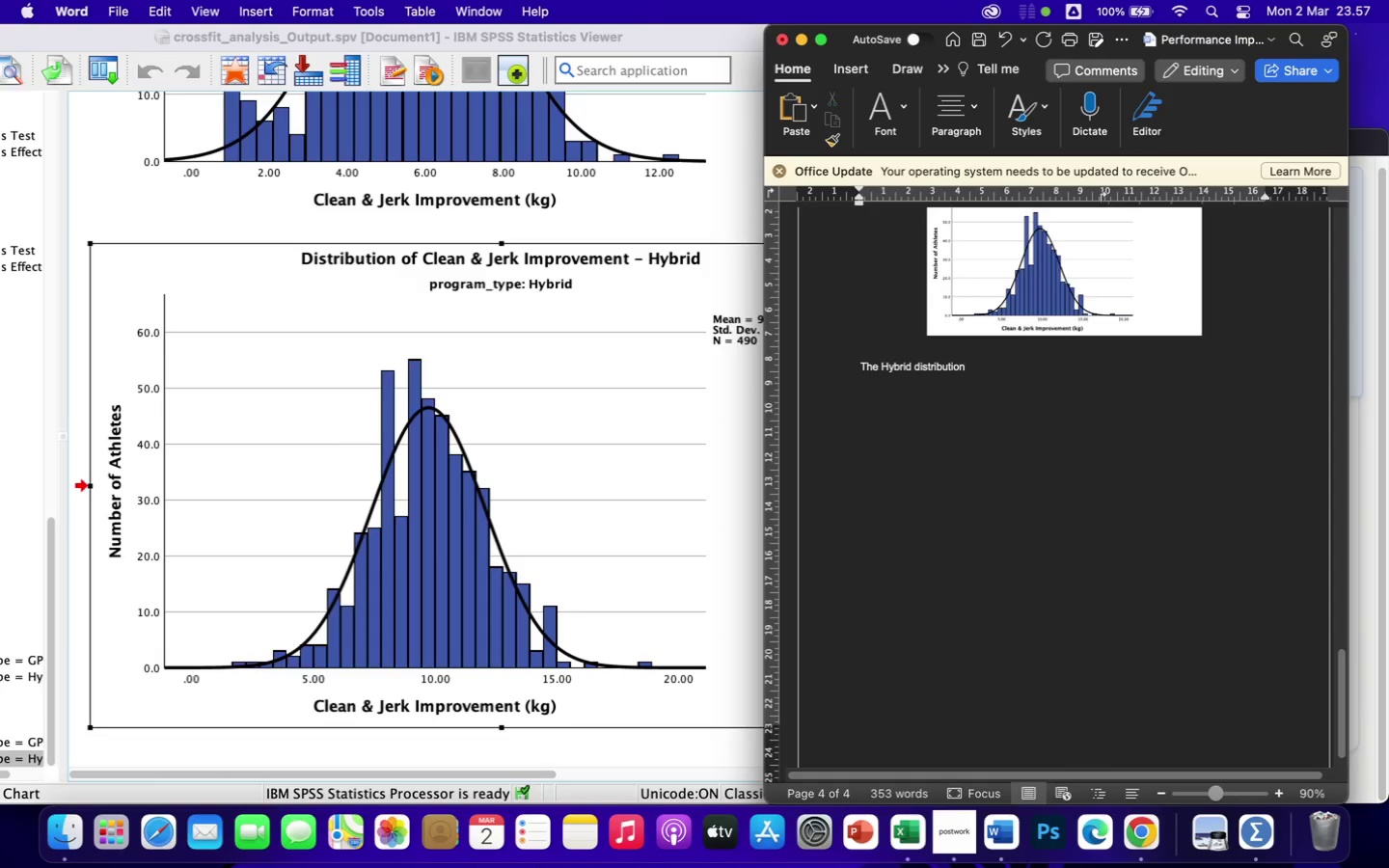 
wait(7.14)
 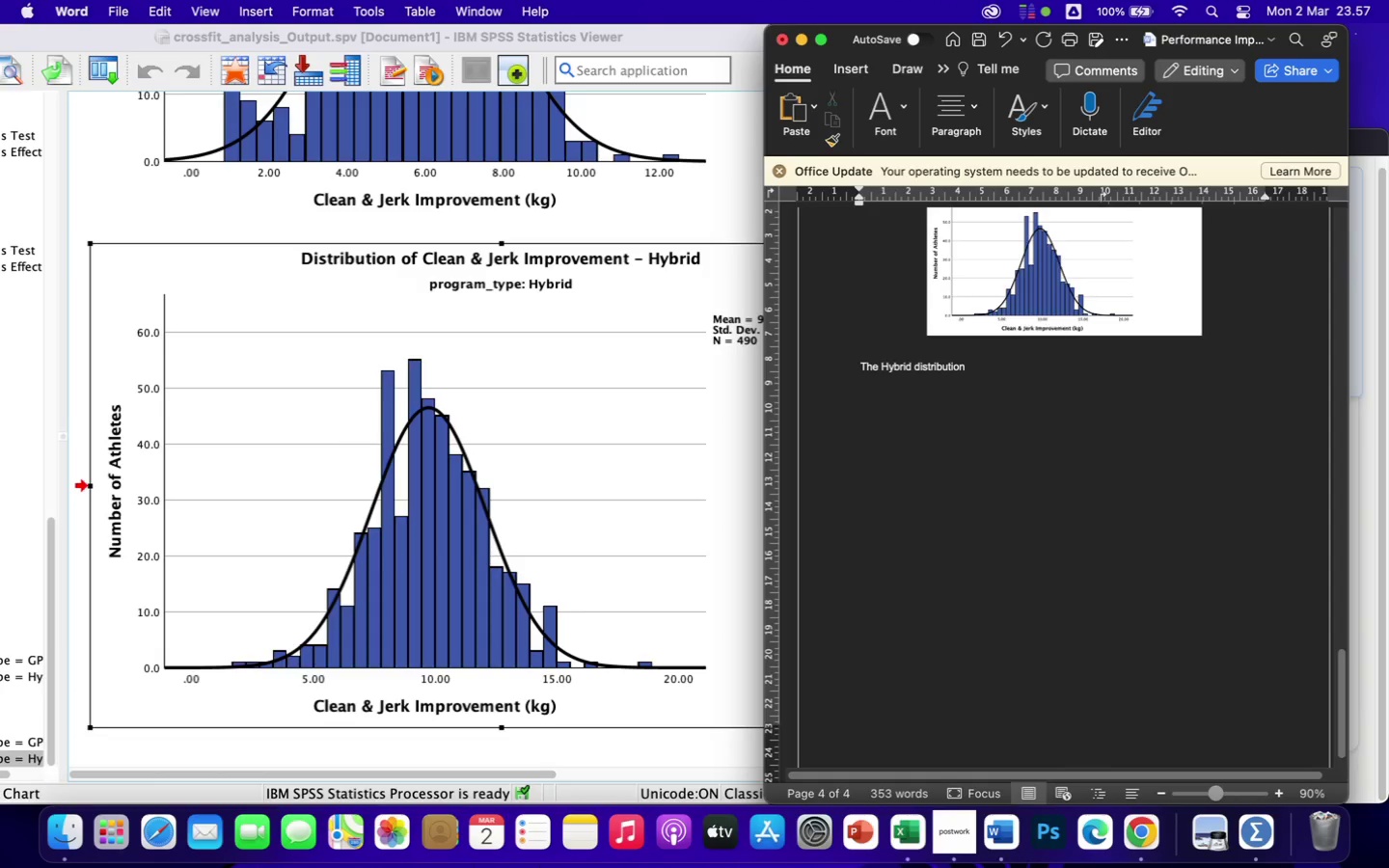 
type( exhibits both higher central tendency and broader upper-range performance, indicating greater peak development potential.)
 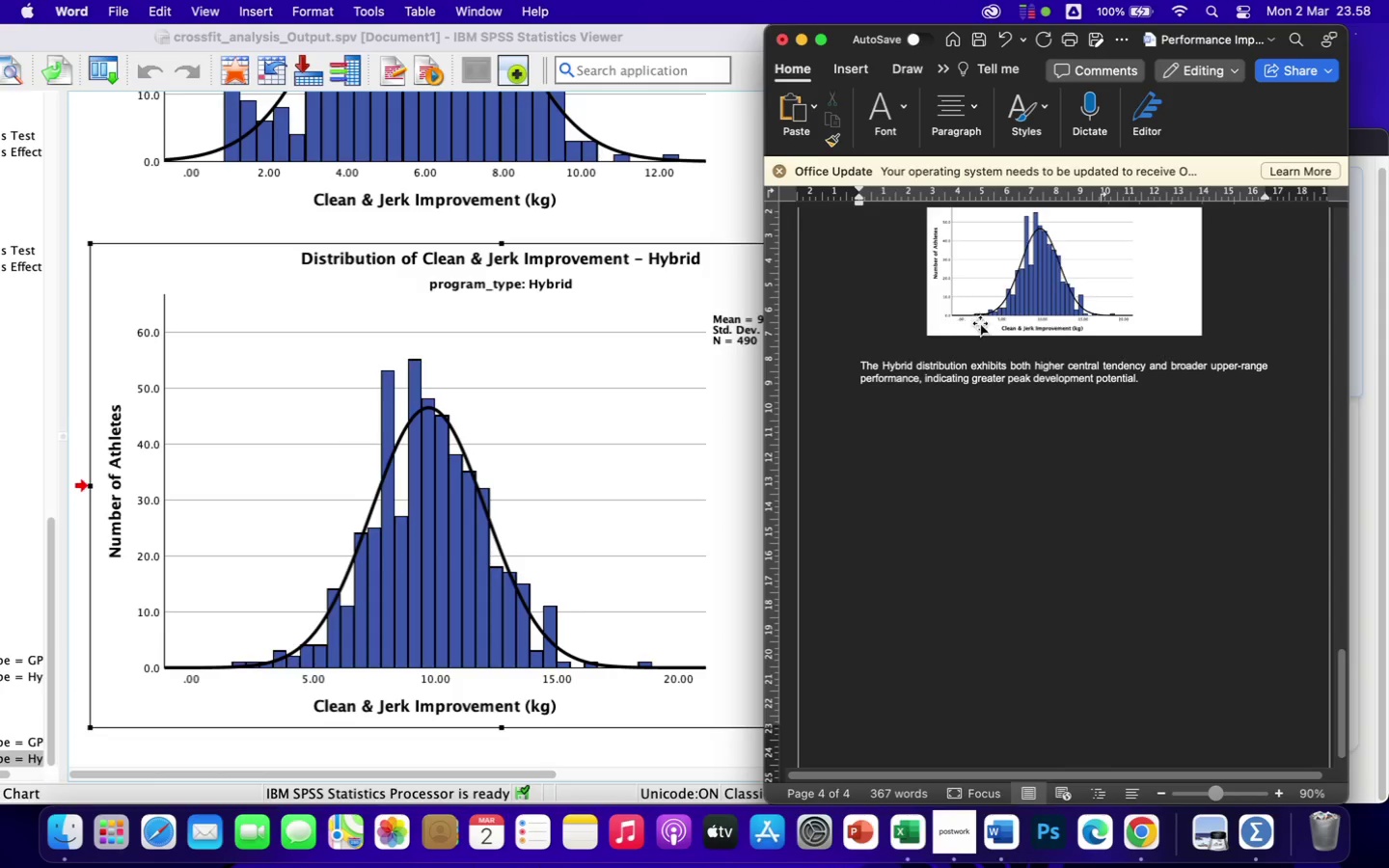 
left_click([975, 354])
 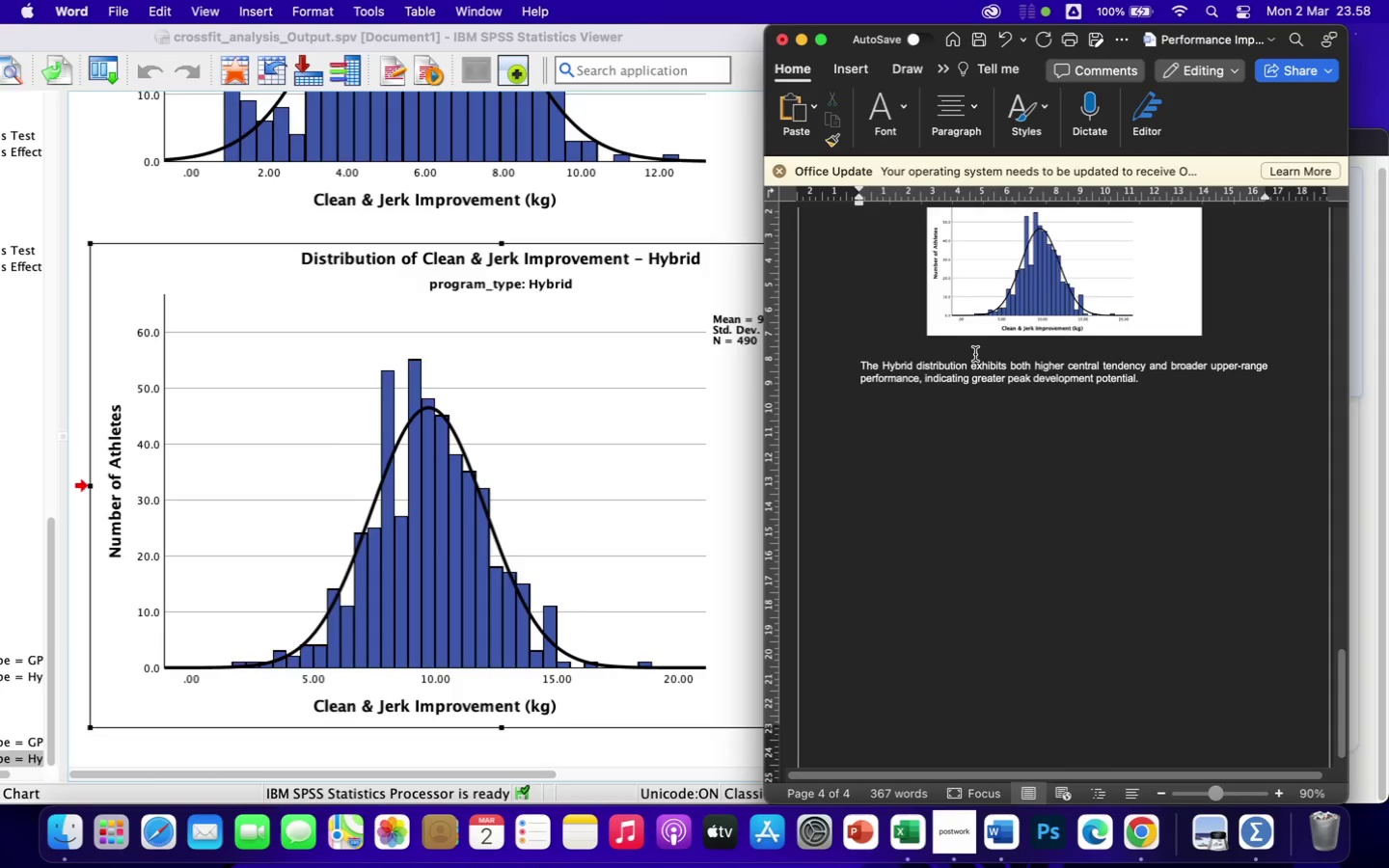 
key(Backspace)
 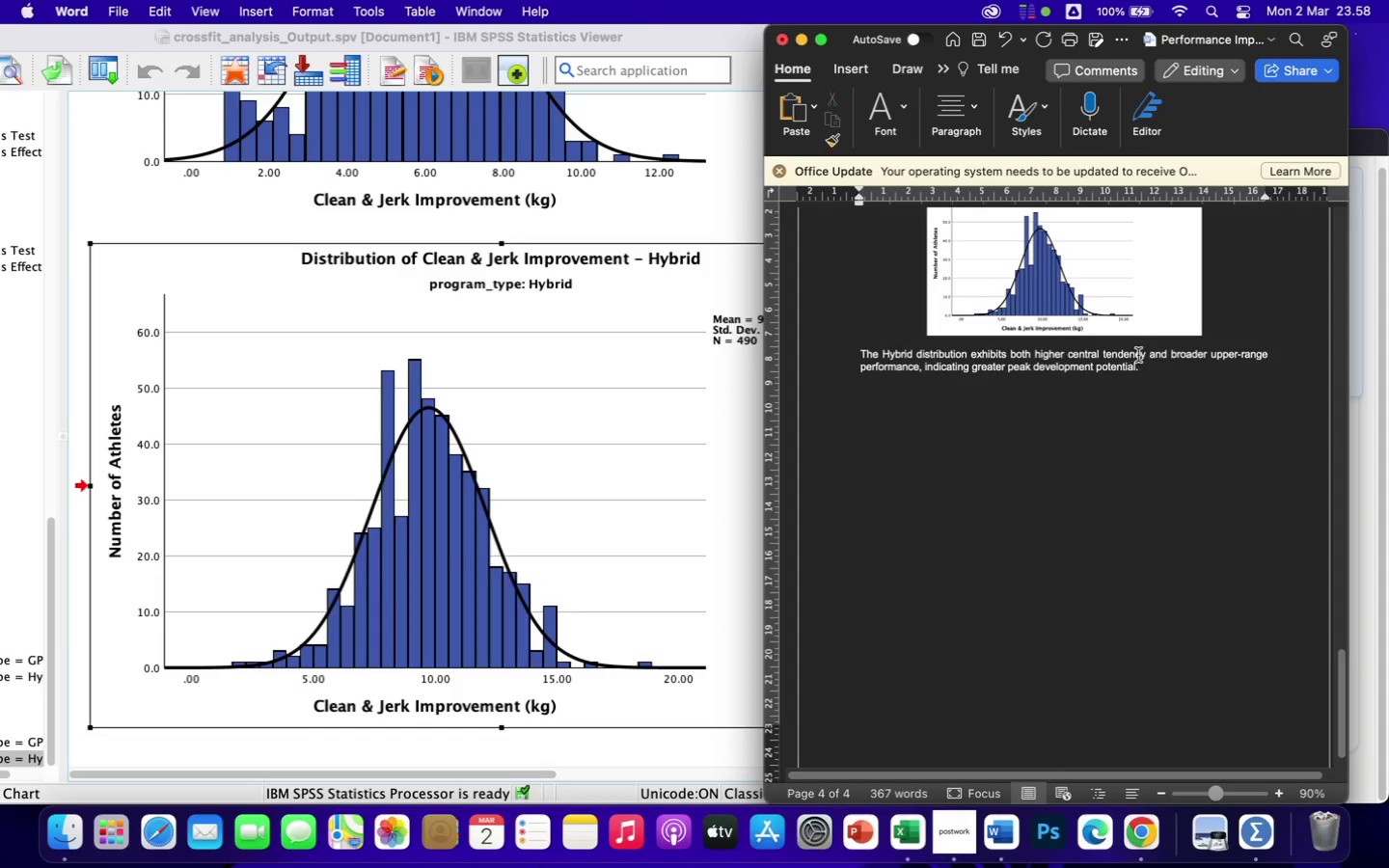 
left_click([1155, 366])
 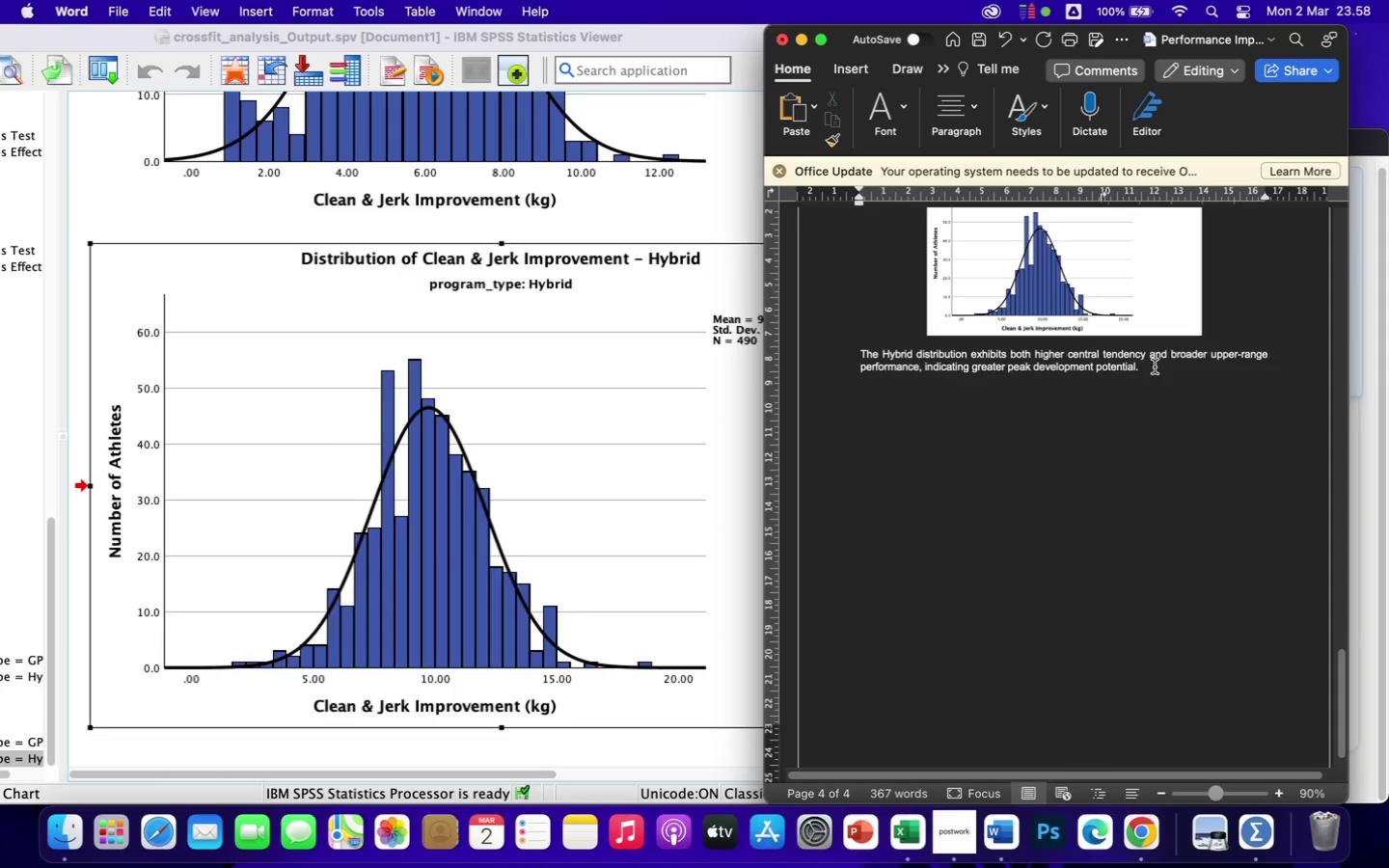 
key(Enter)
 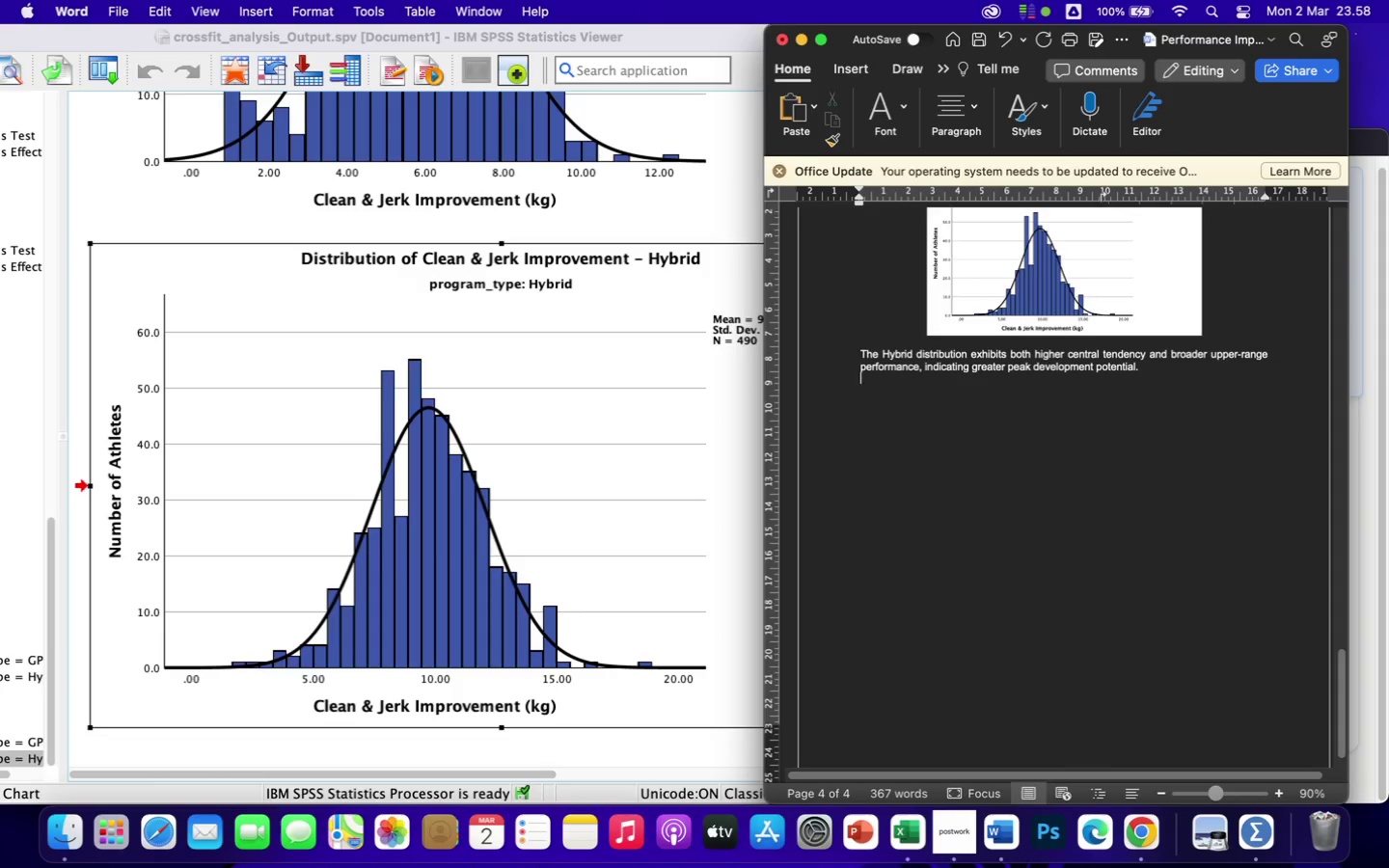 
key(Enter)
 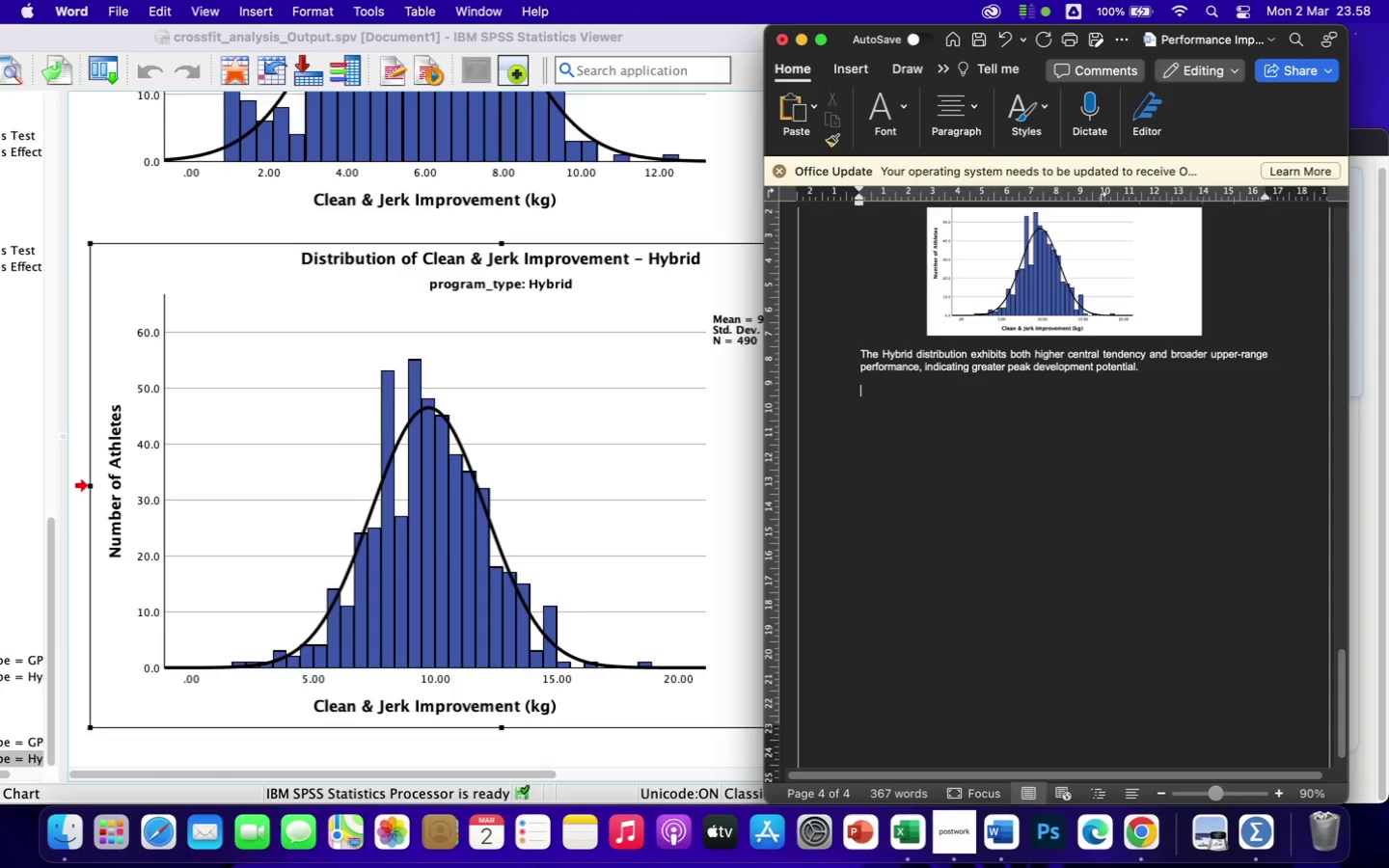 
type($)
key(Backspace)
type(4. Experience & Strategic Coaching Insight)
 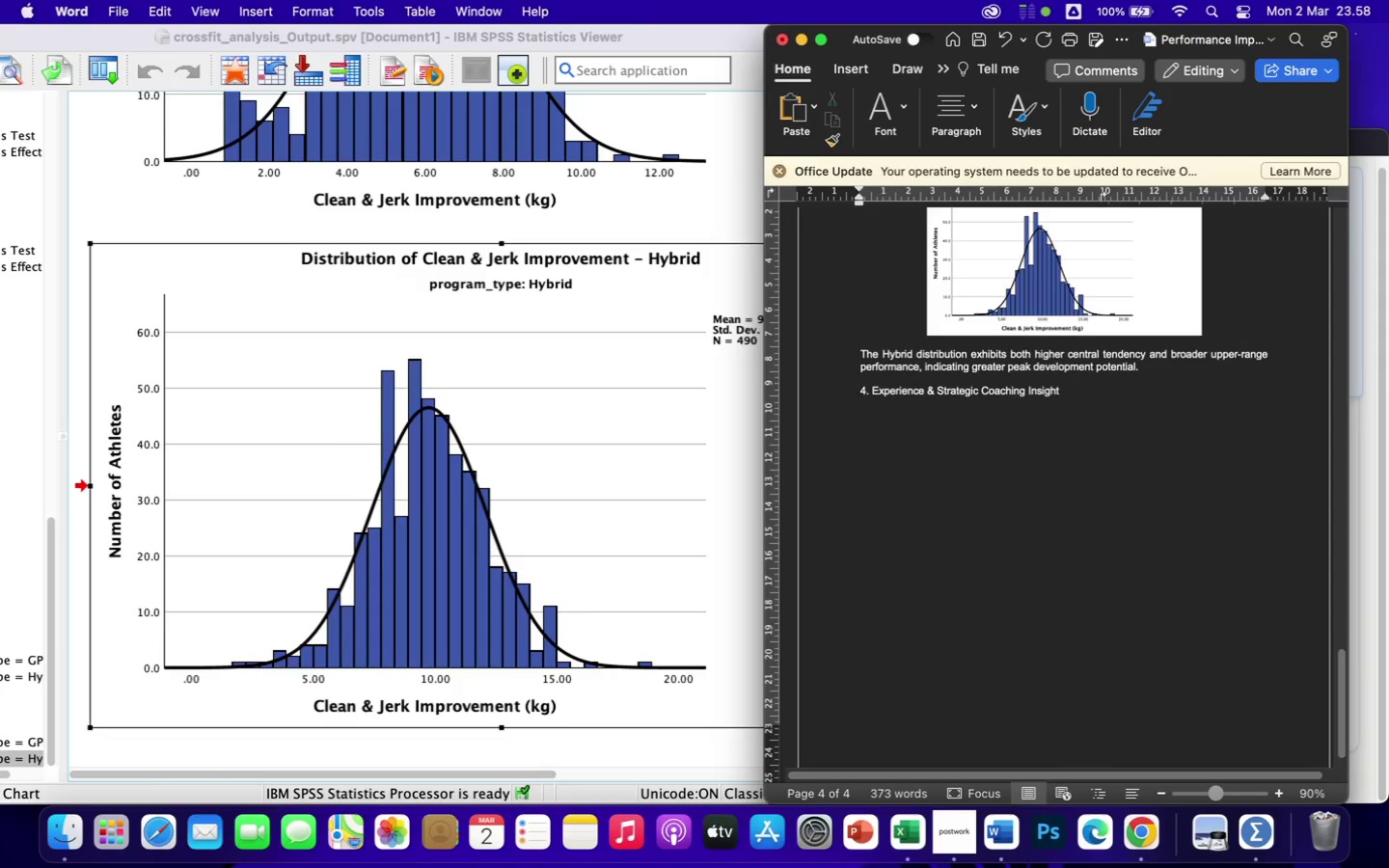 
wait(7.78)
 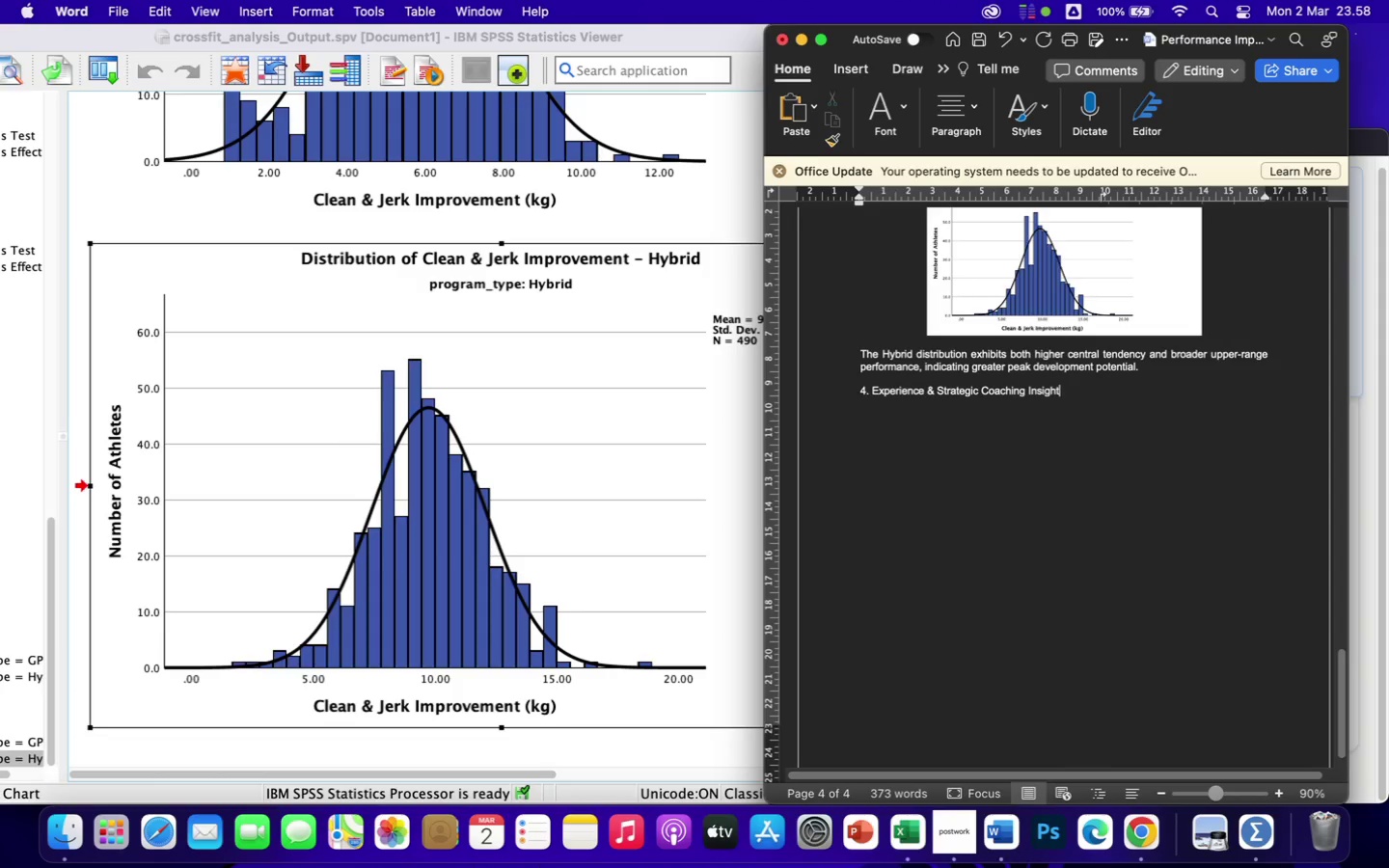 
left_click_drag(start_coordinate=[1068, 394], to_coordinate=[848, 393])
 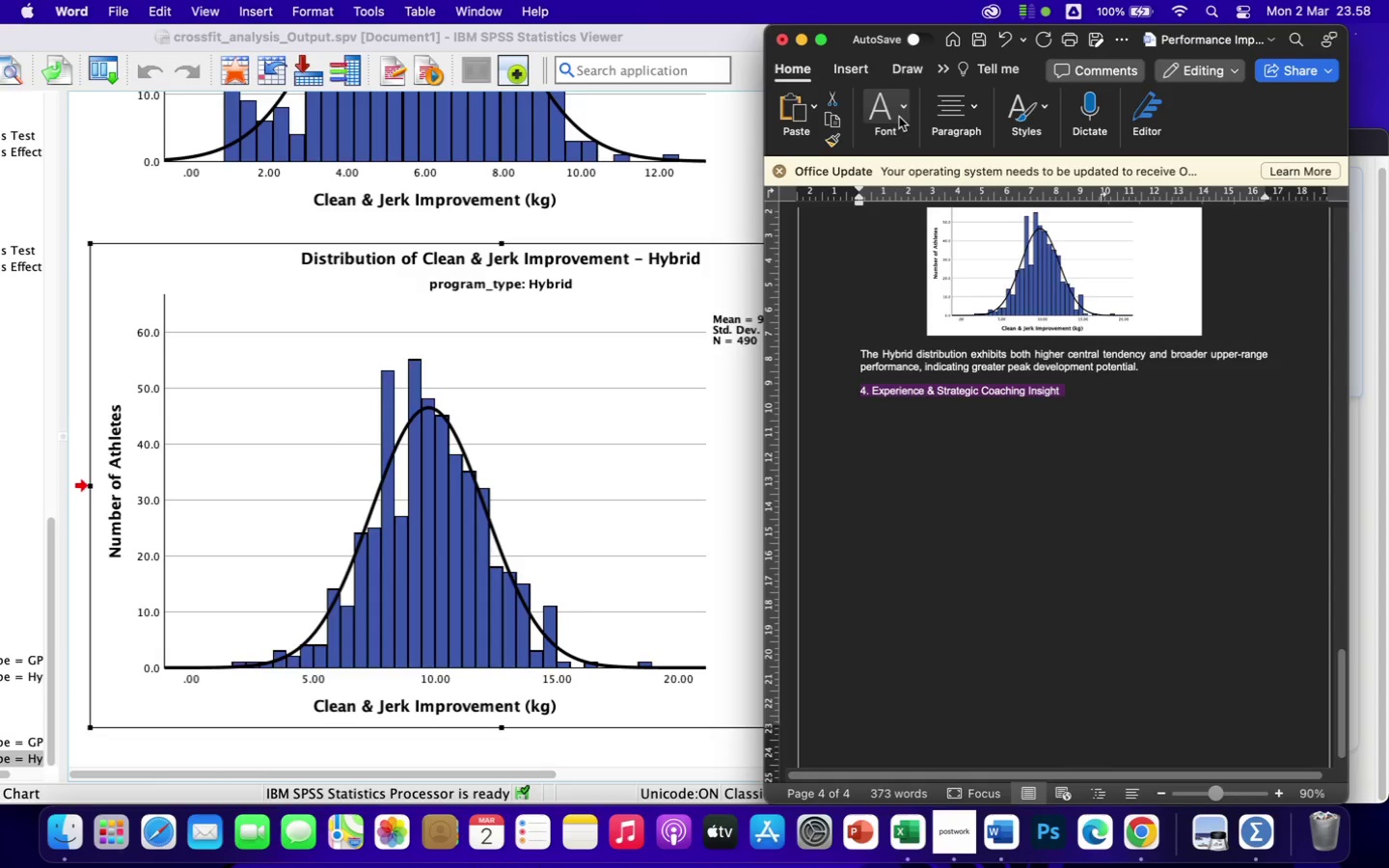 
left_click([896, 116])
 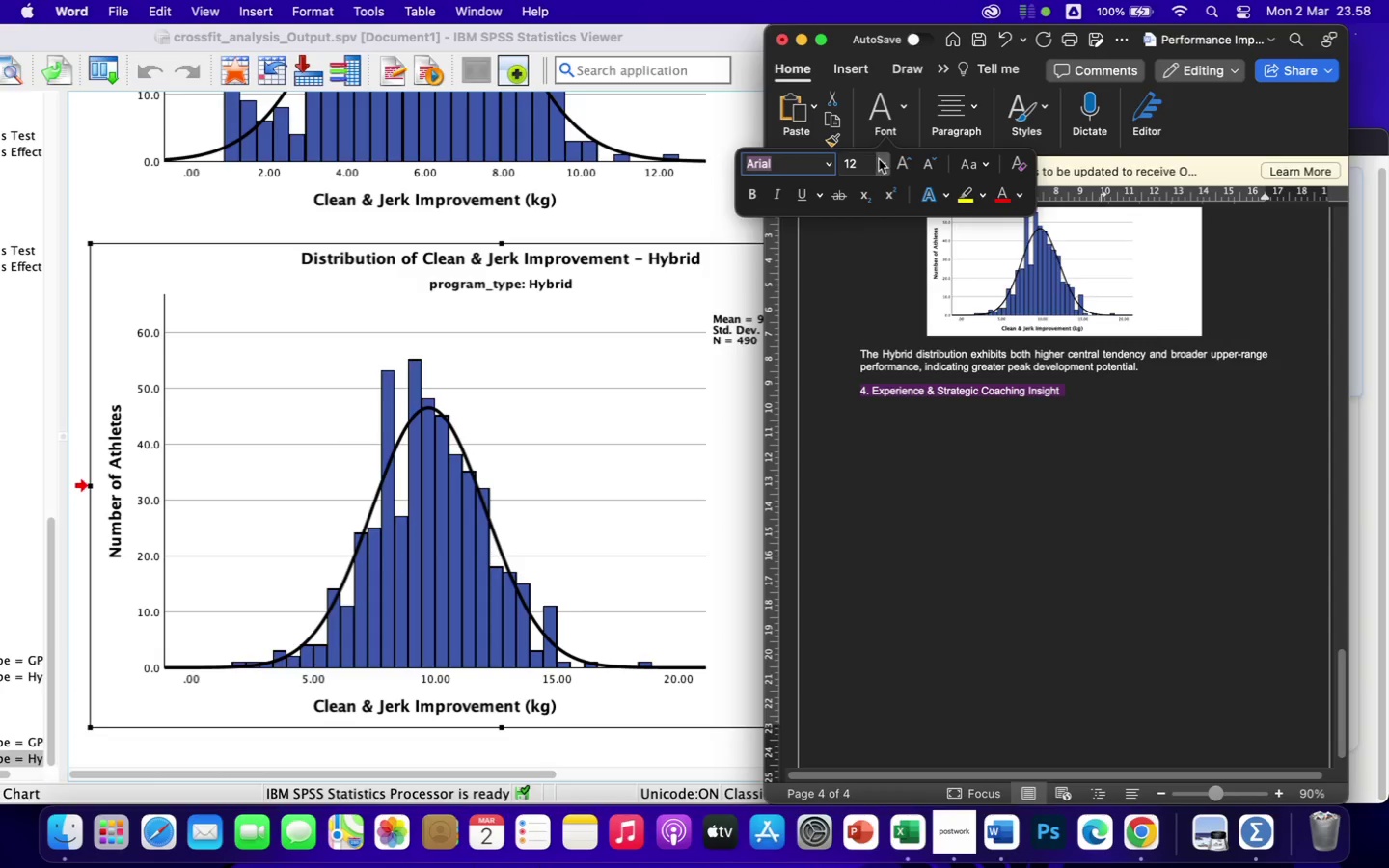 
left_click([883, 165])
 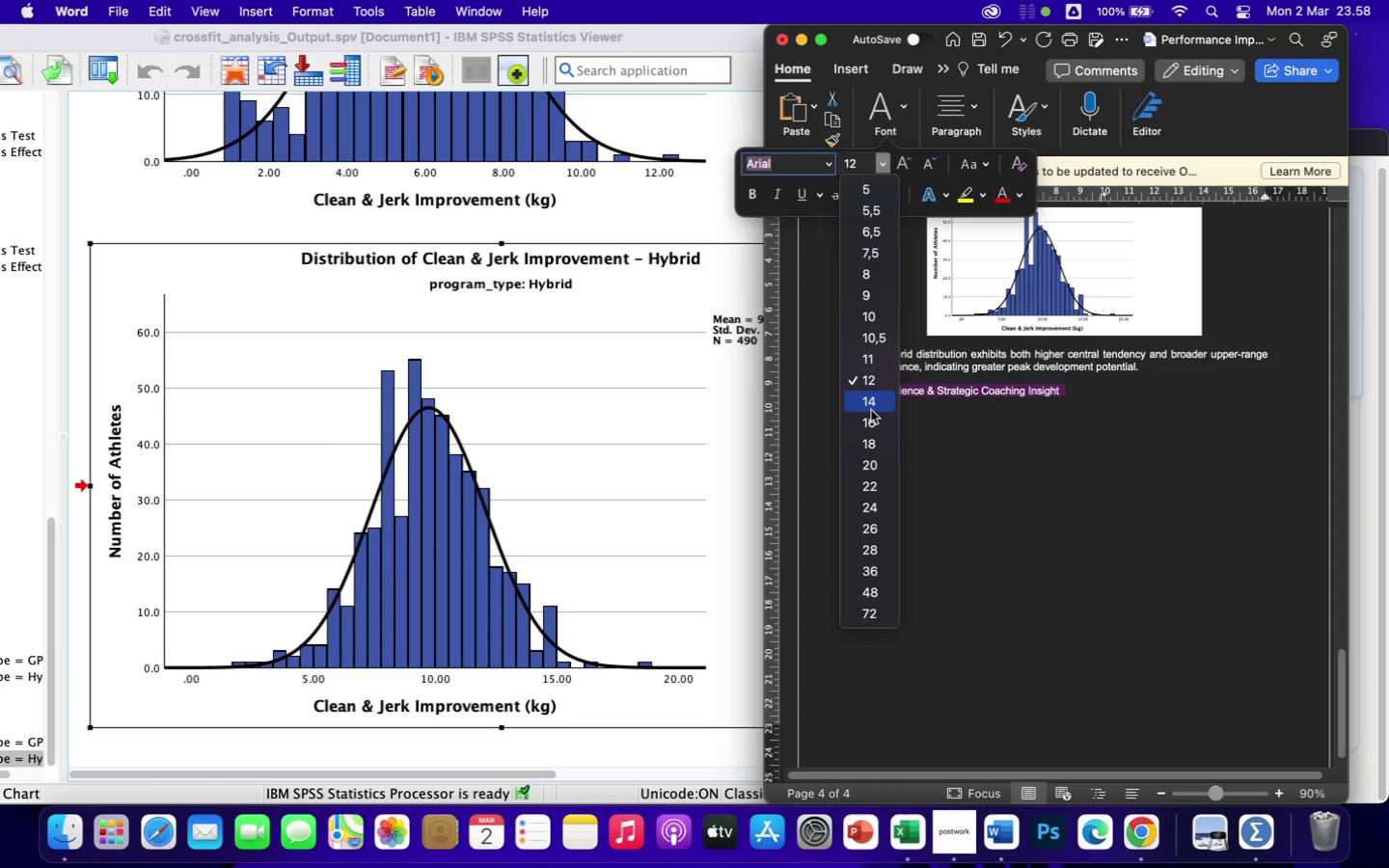 
left_click([871, 410])
 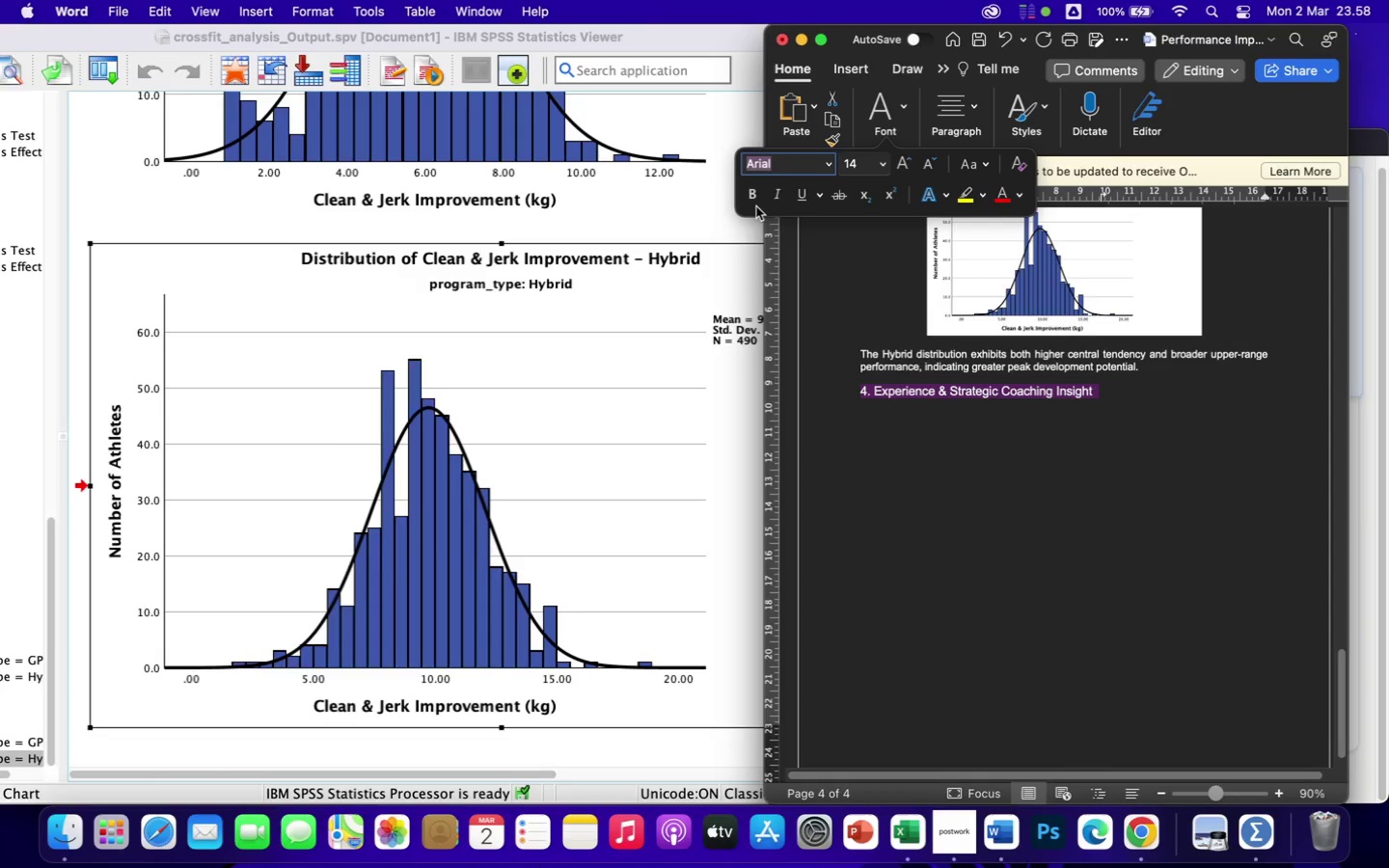 
left_click([753, 202])
 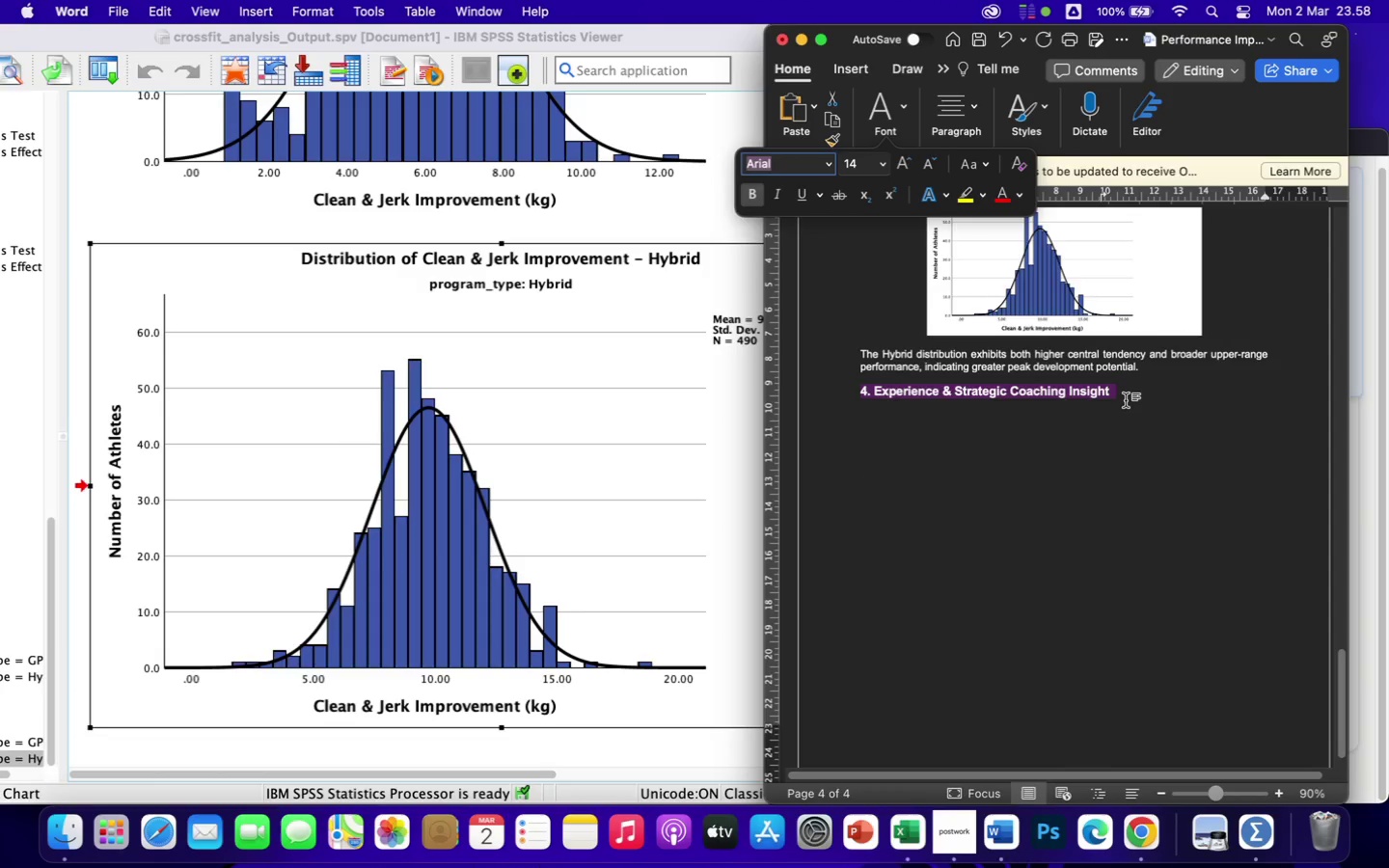 
left_click([1124, 392])
 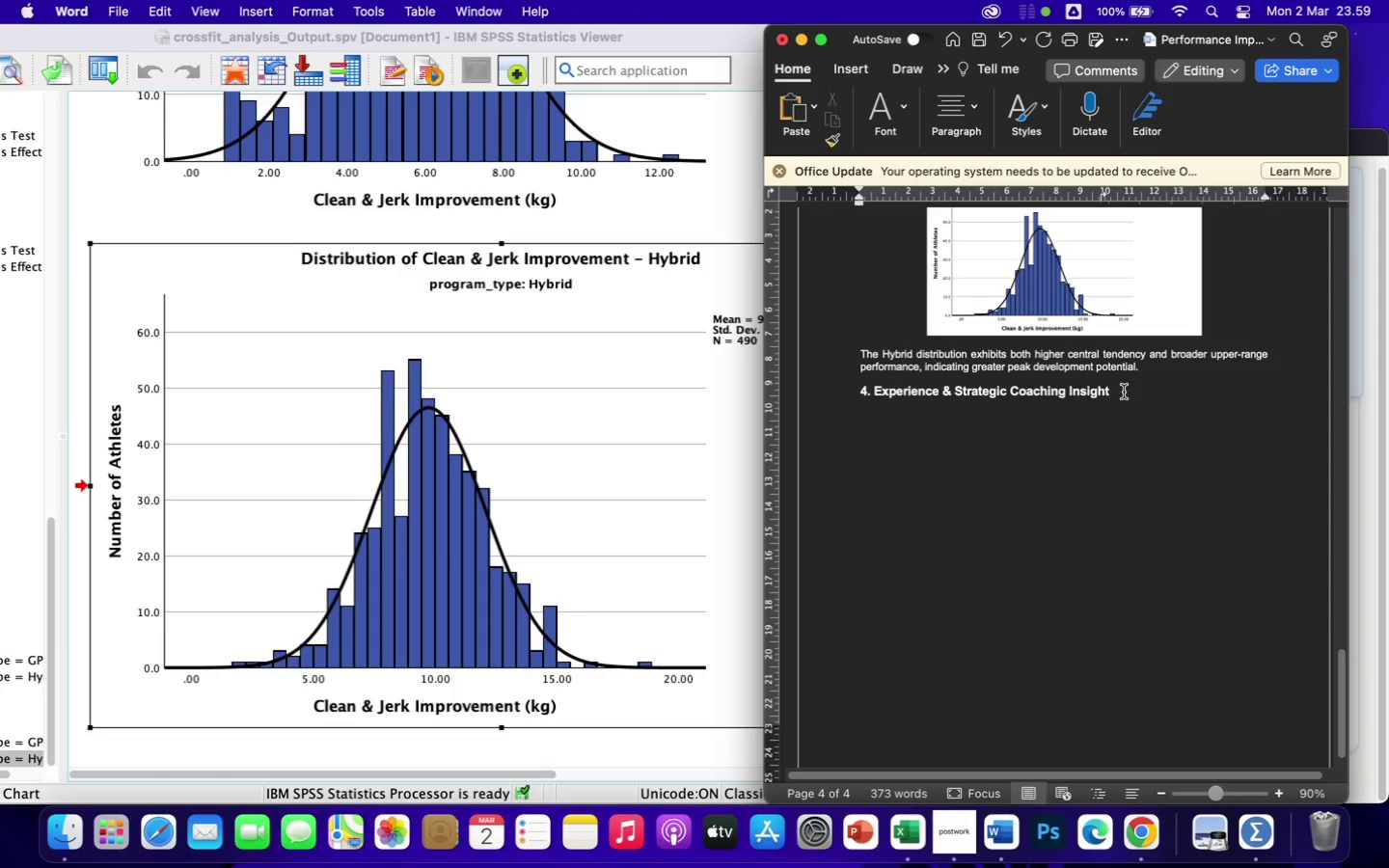 
wait(14.34)
 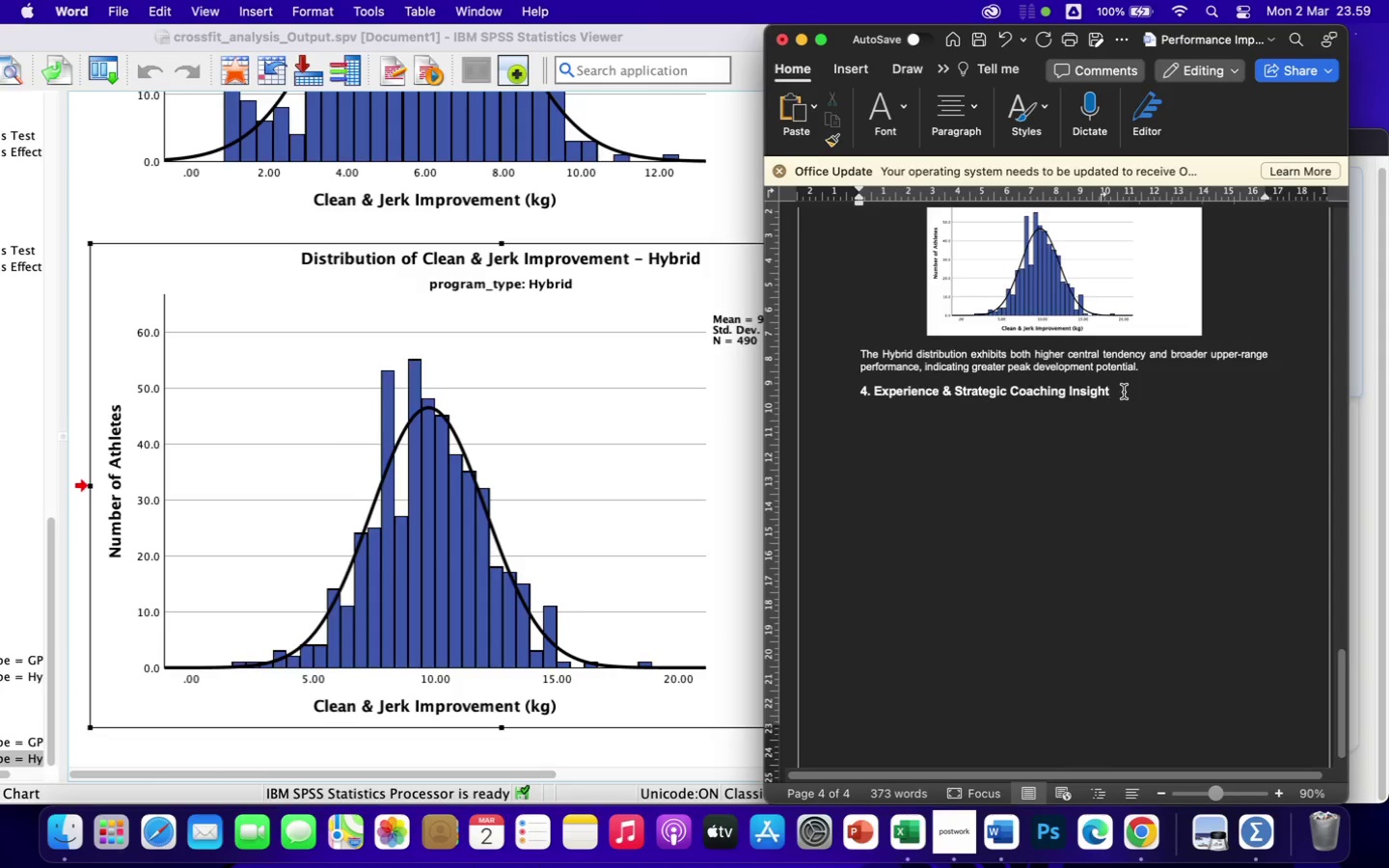 
key(Enter)
 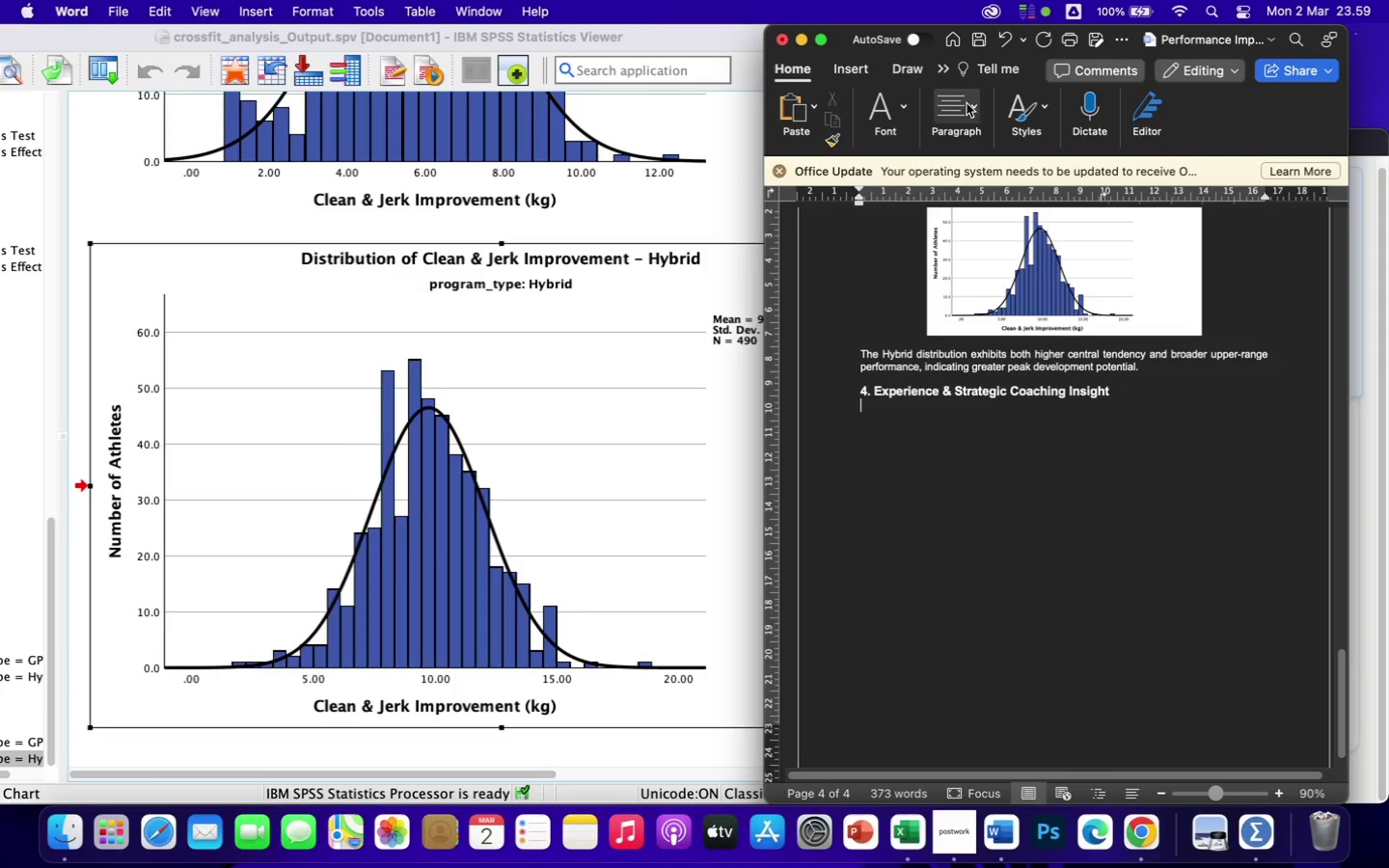 
left_click([884, 109])
 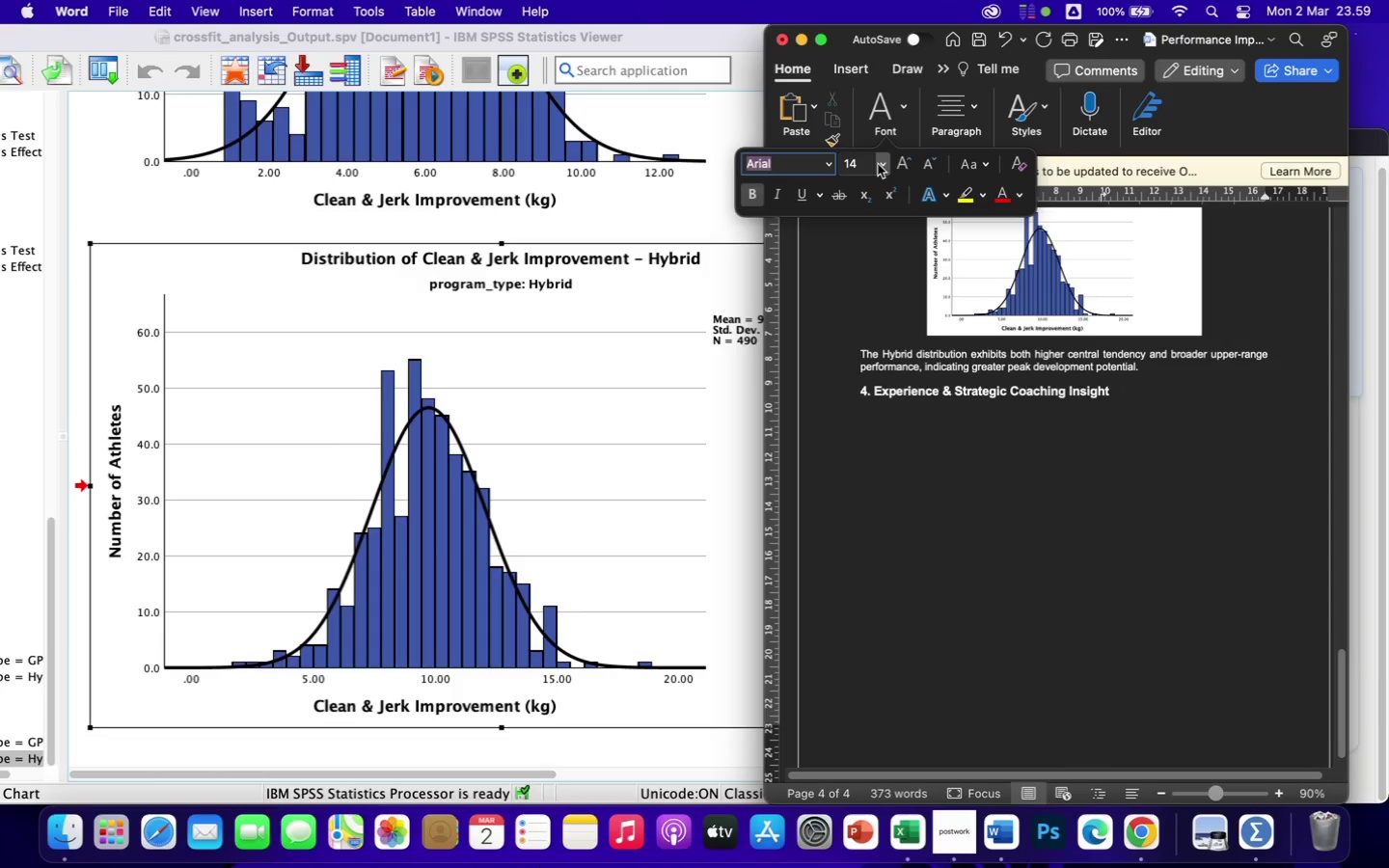 
left_click([884, 170])
 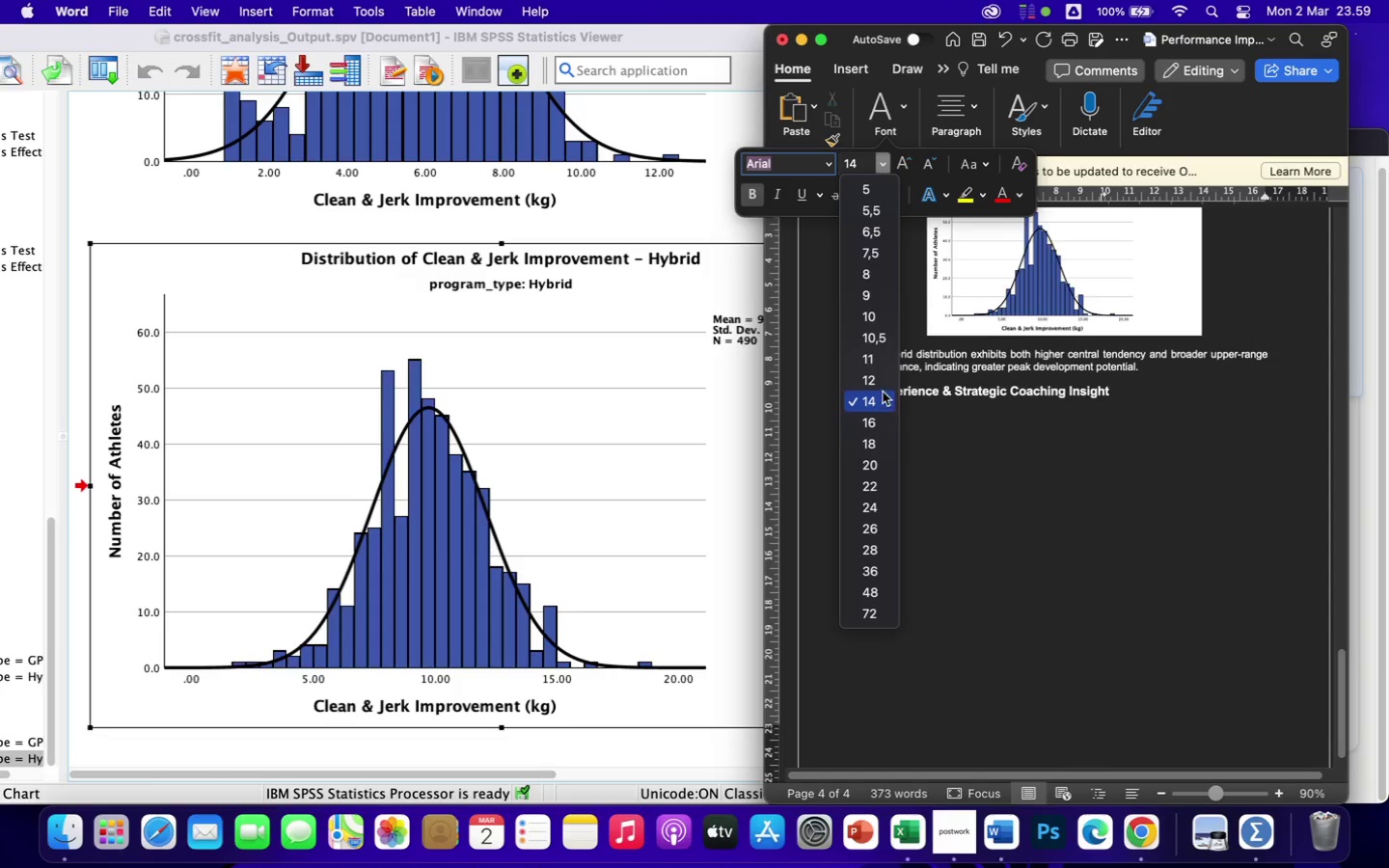 
left_click([878, 383])
 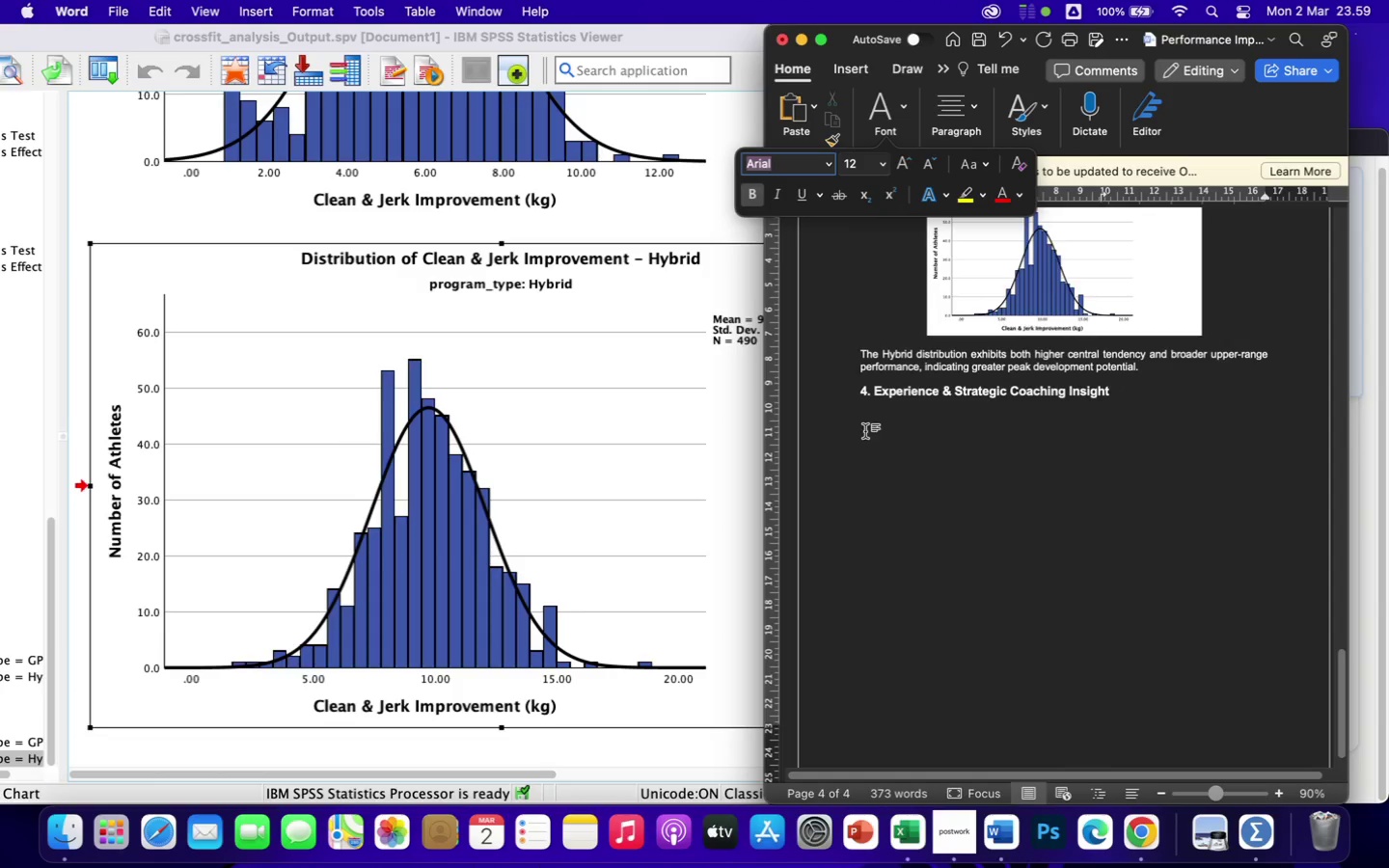 
left_click([870, 413])
 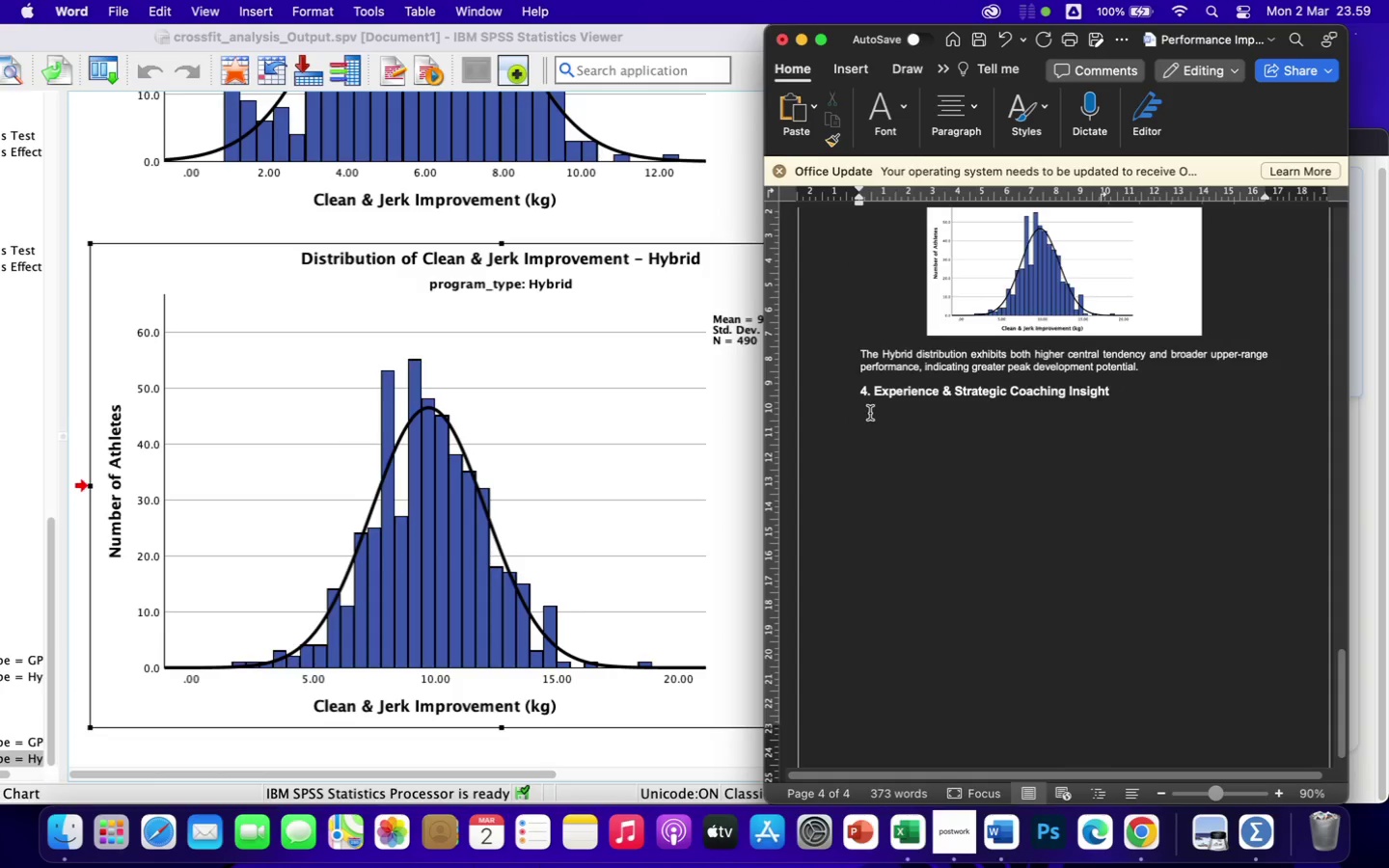 
type(Pearson correlation:)
 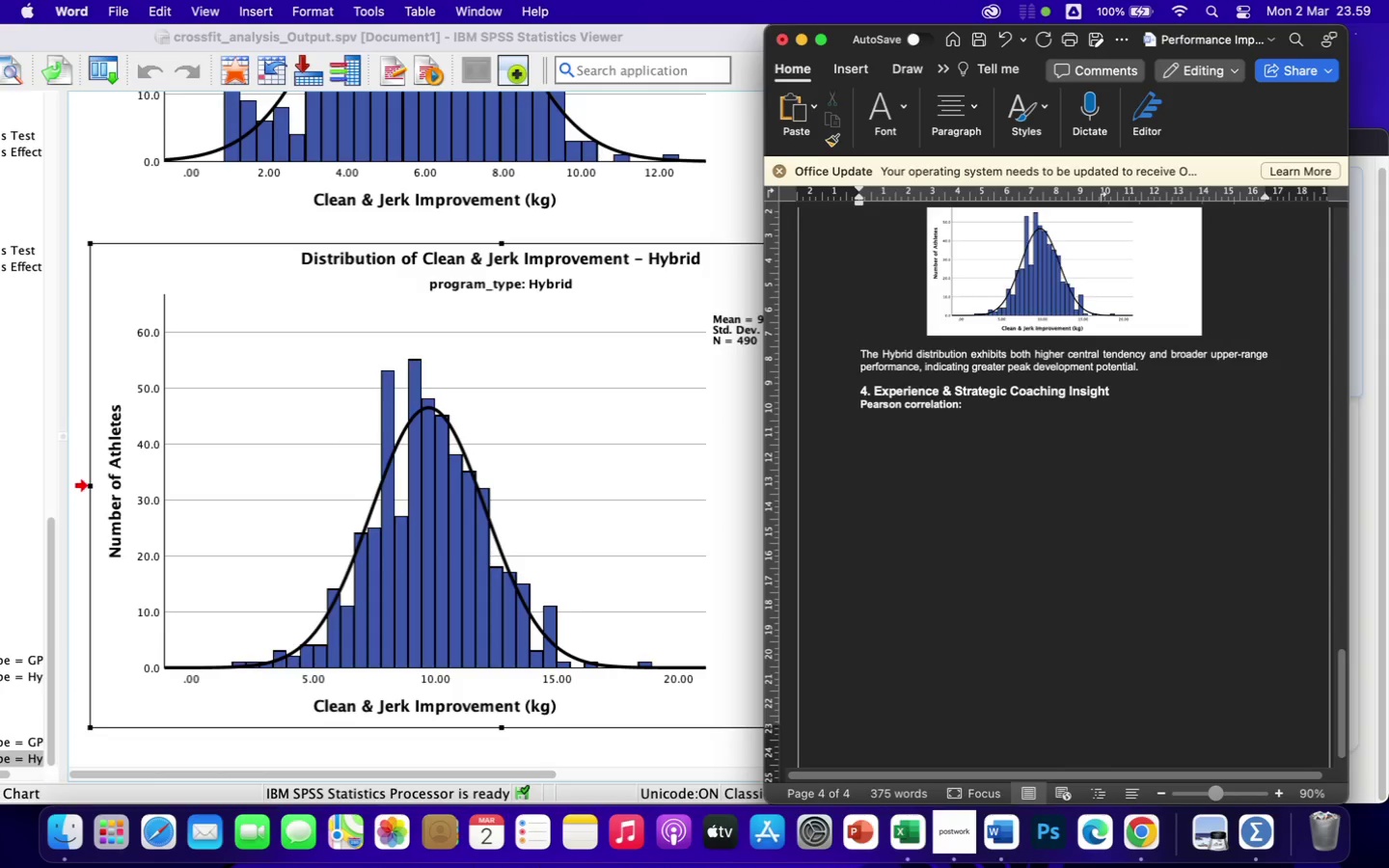 
key(Enter)
 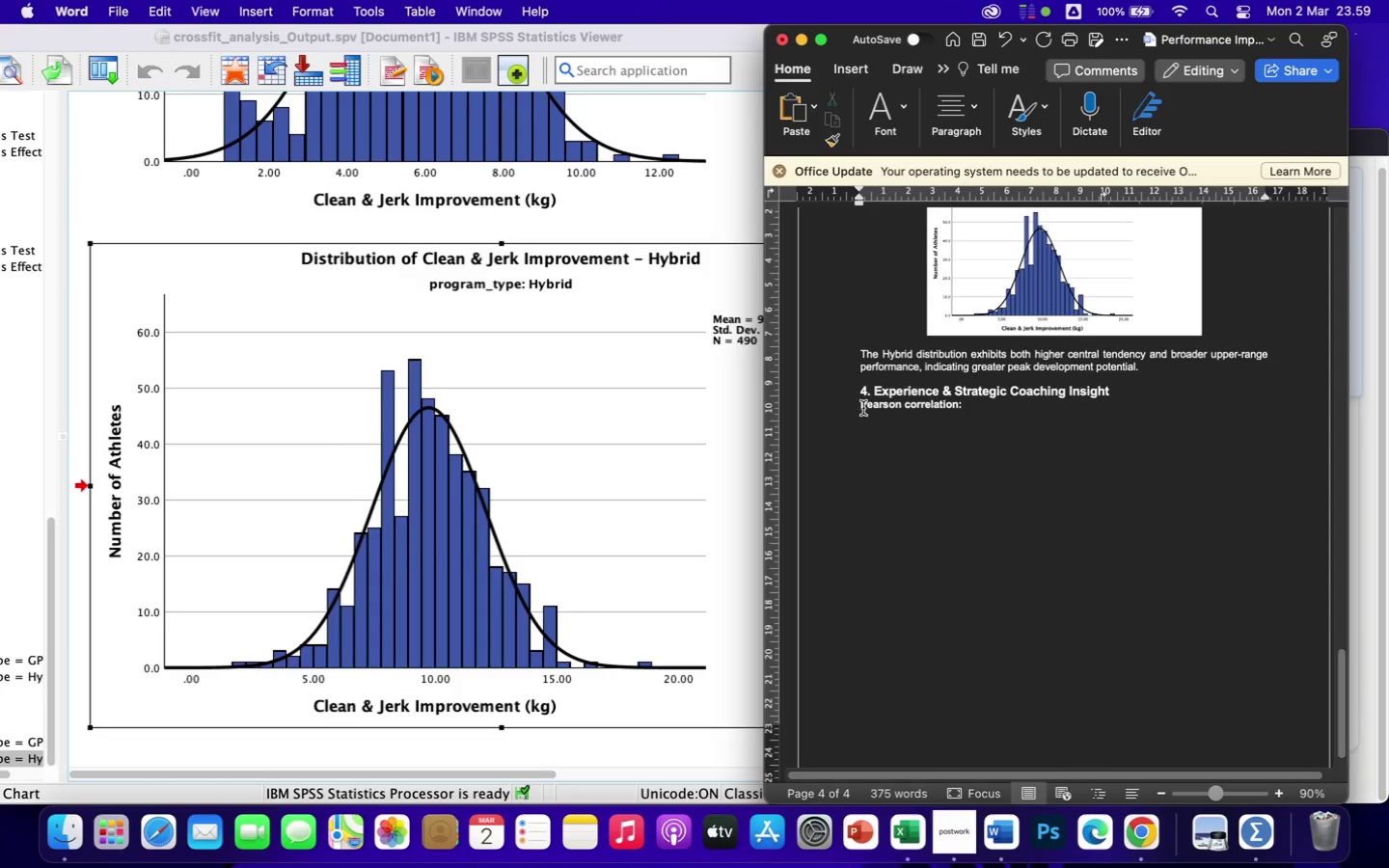 
left_click_drag(start_coordinate=[859, 405], to_coordinate=[907, 474])
 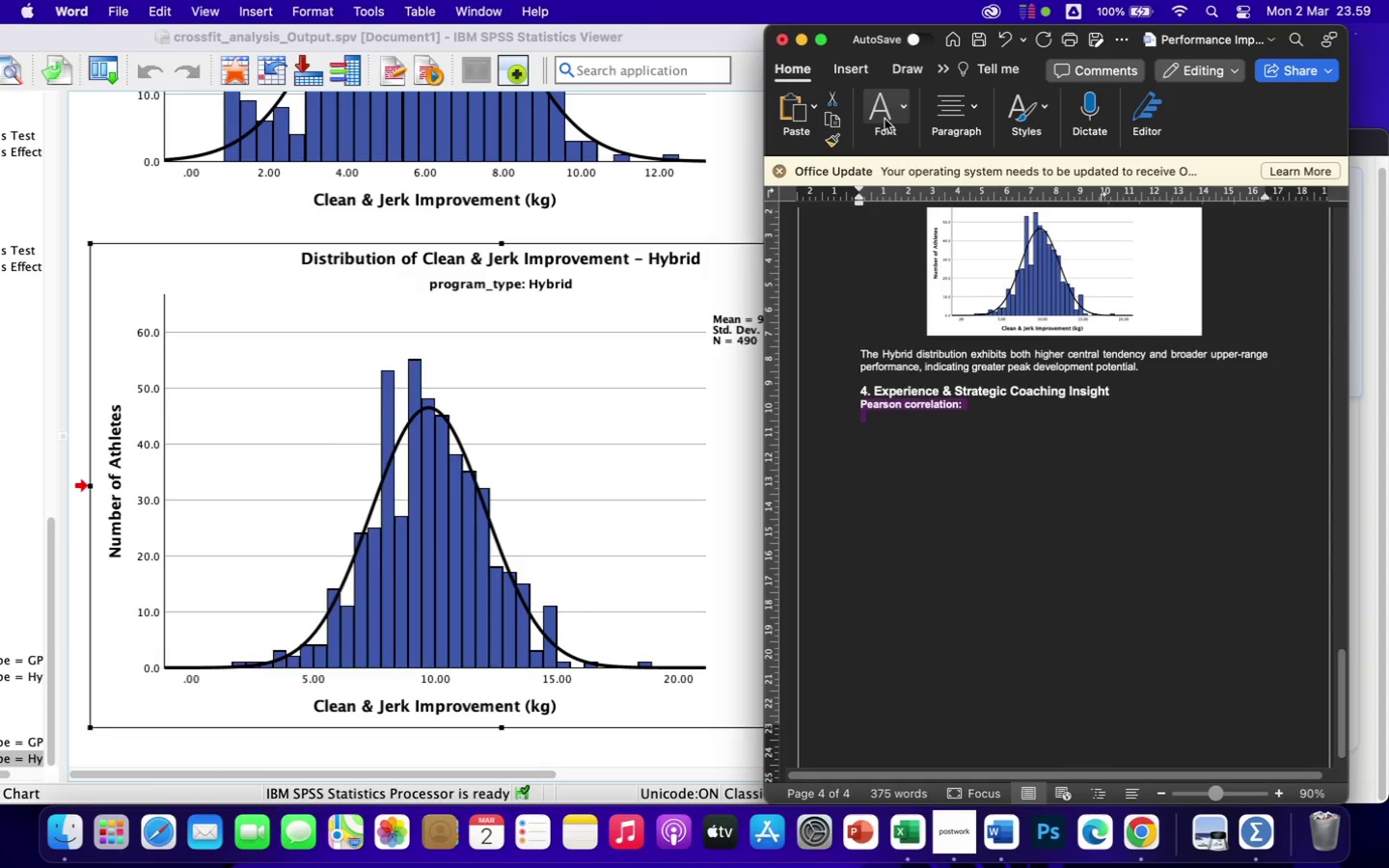 
left_click([883, 114])
 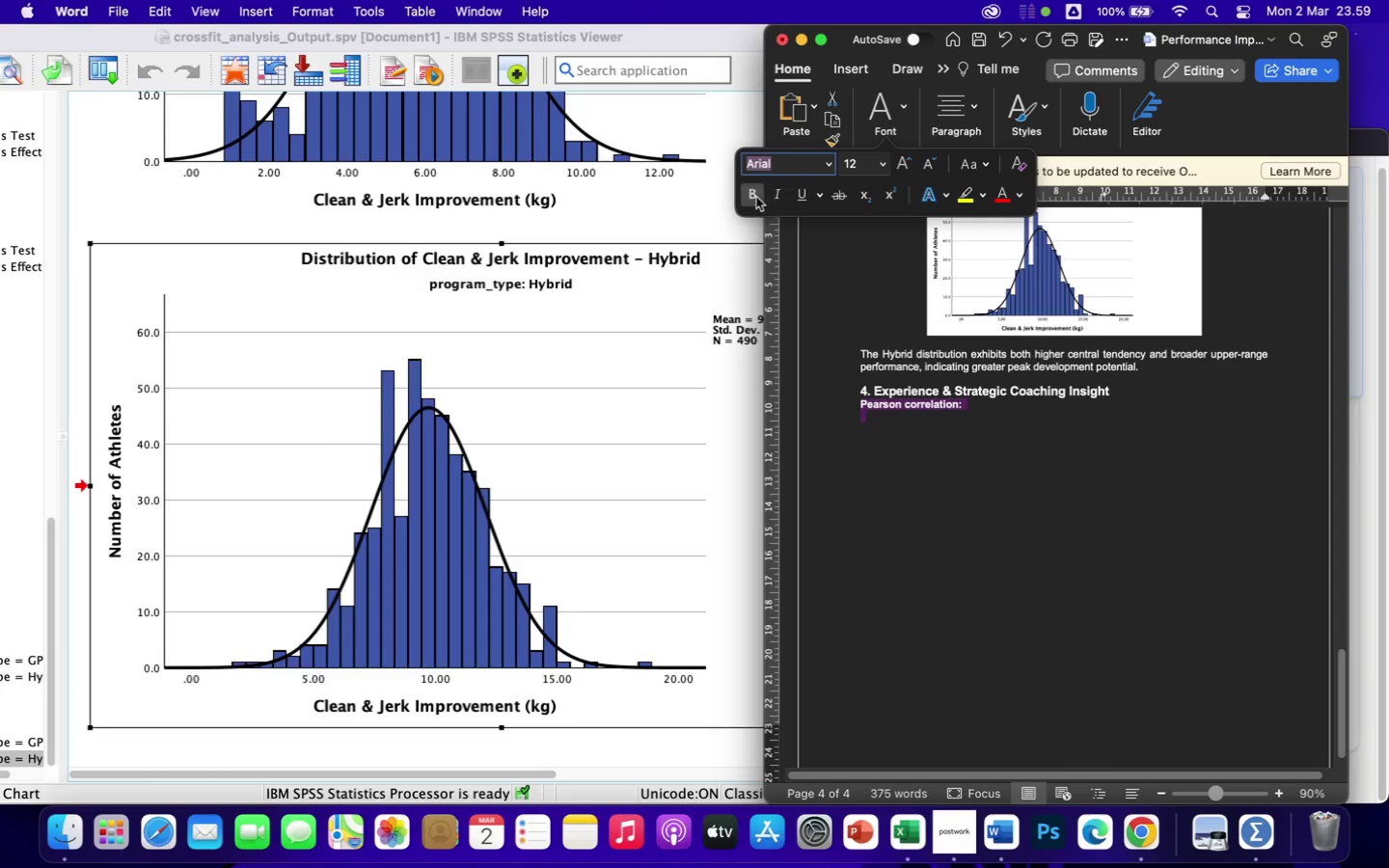 
left_click([749, 196])
 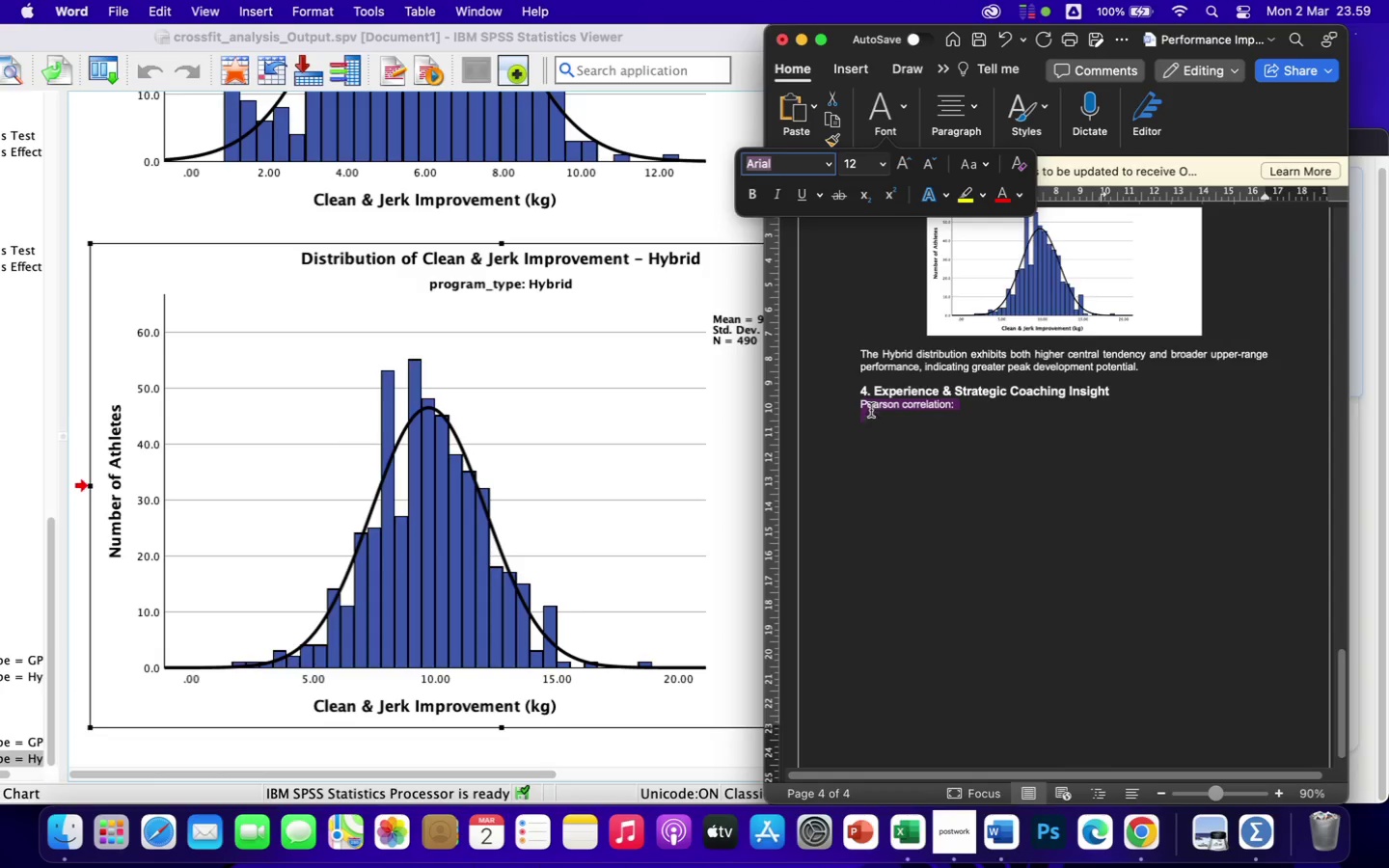 
left_click([863, 416])
 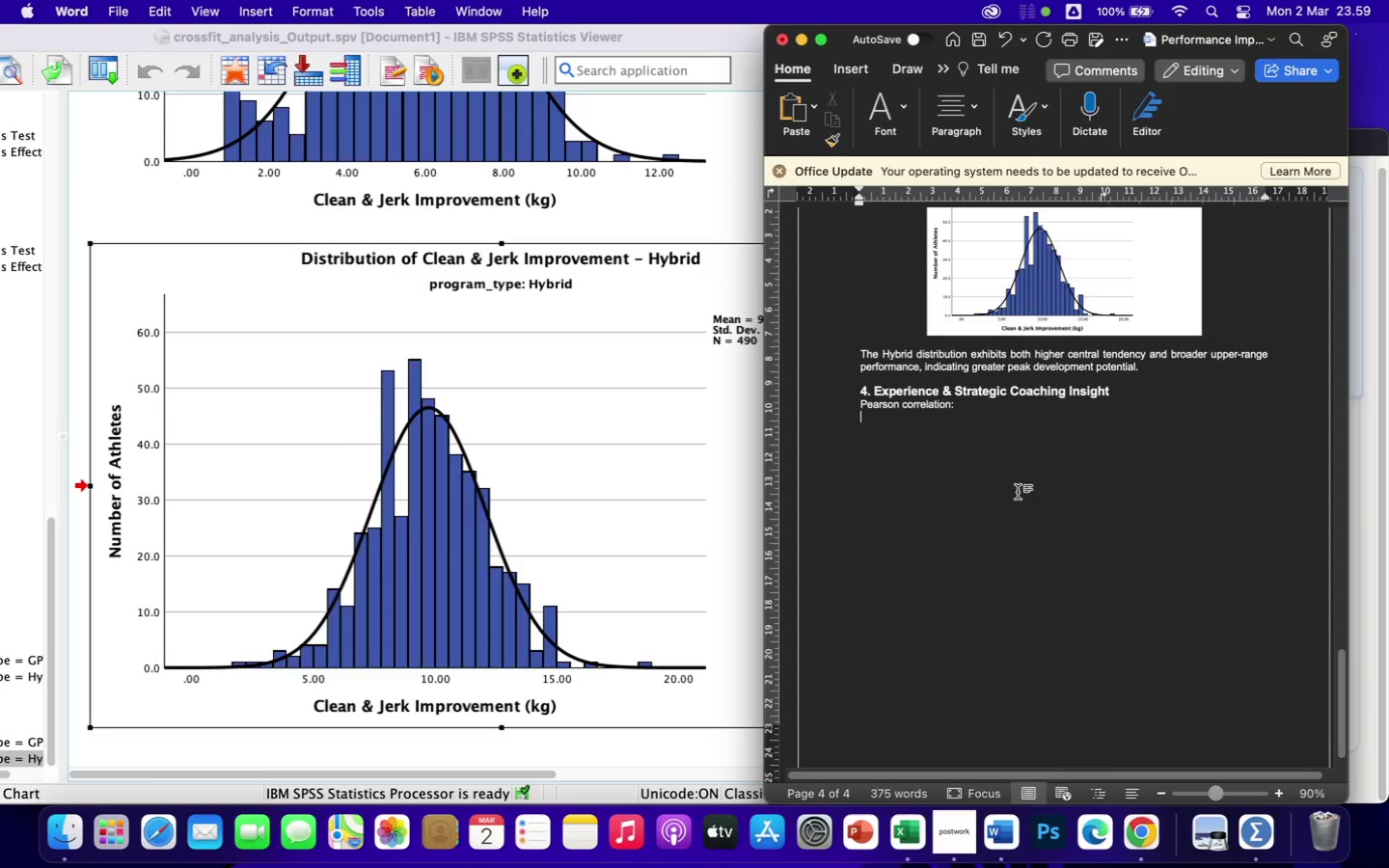 
type(r = 0.242)
 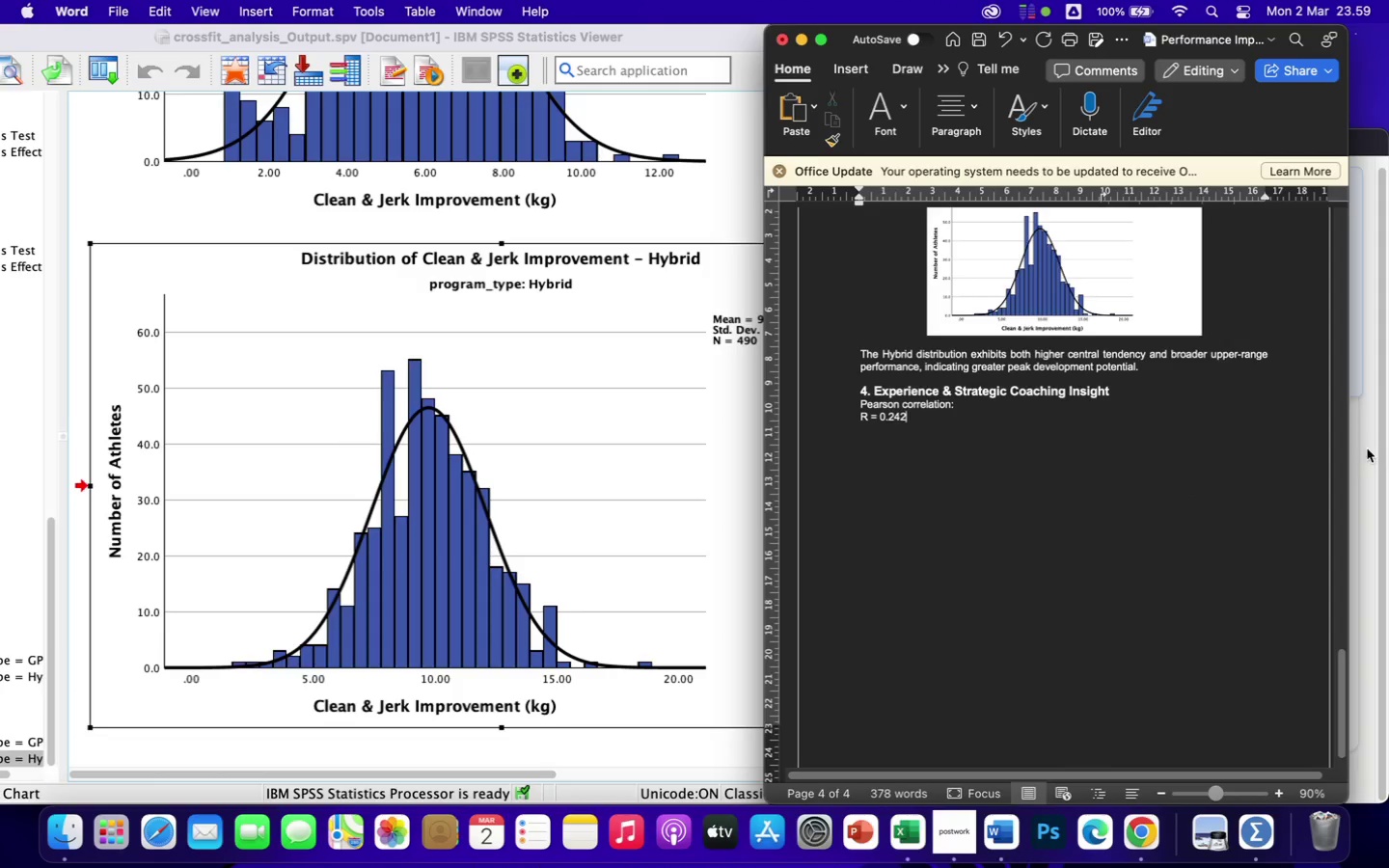 
left_click([1363, 451])